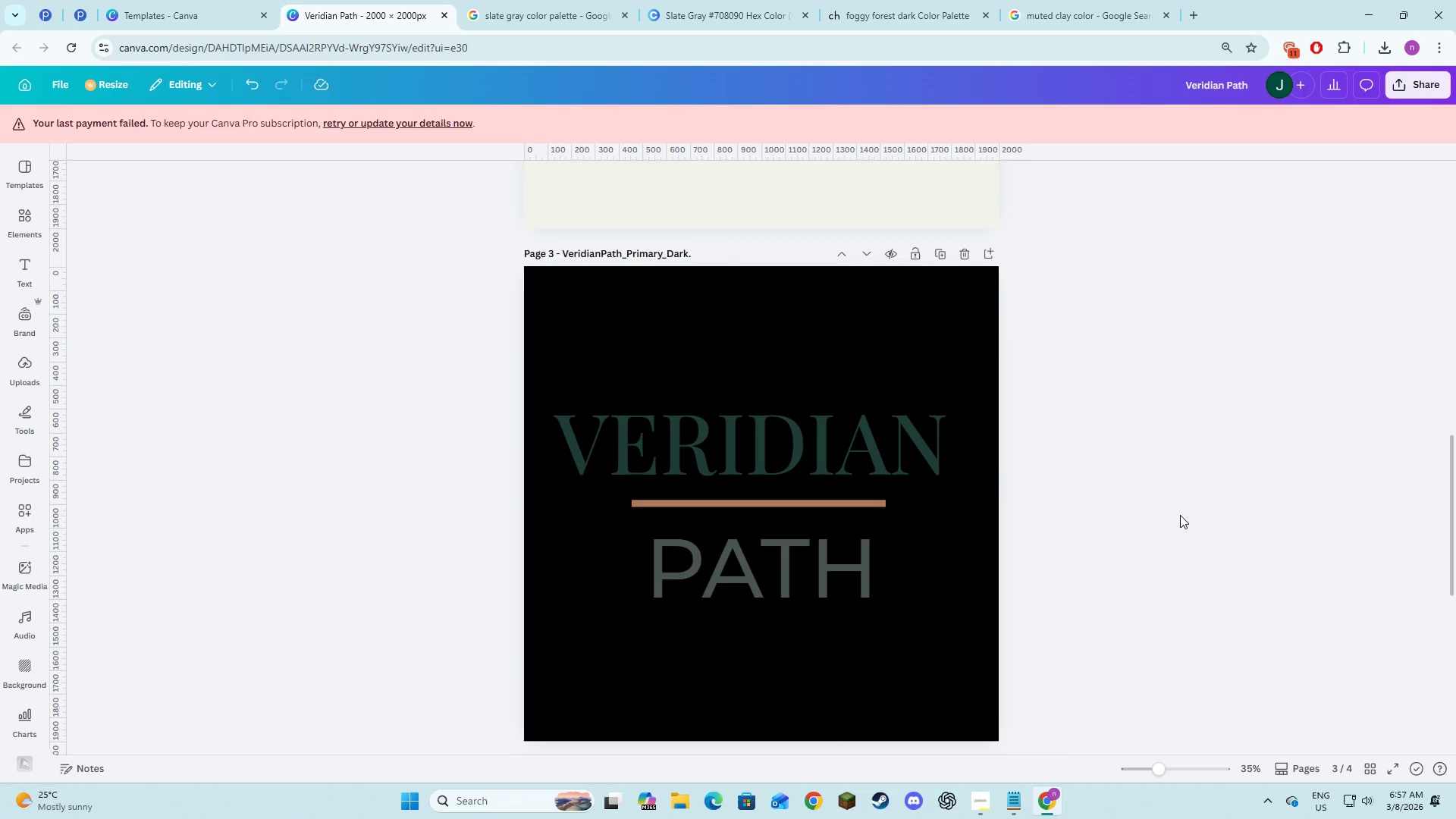 
scroll: coordinate [1180, 515], scroll_direction: up, amount: 4.0
 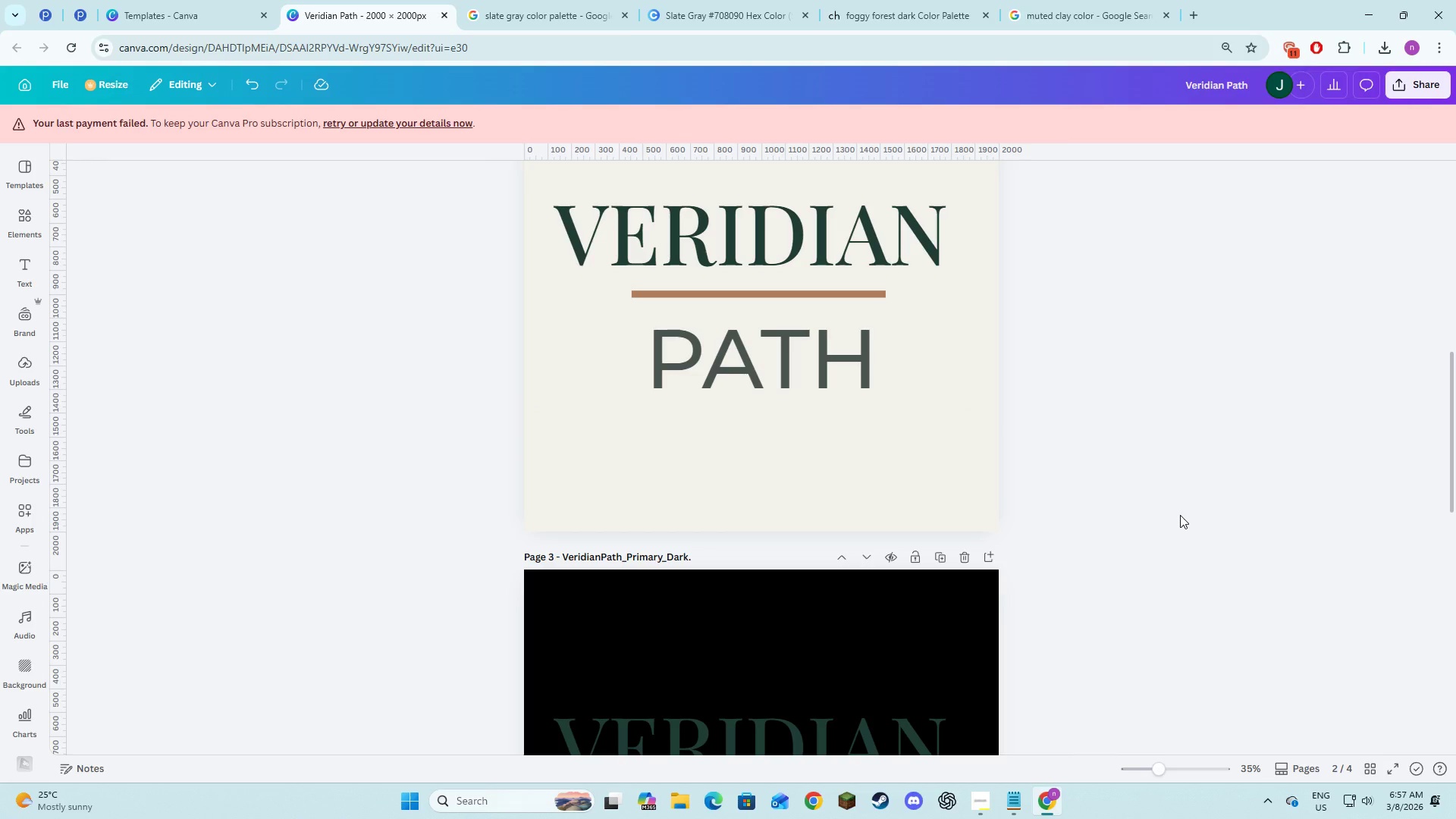 
scroll: coordinate [1180, 515], scroll_direction: down, amount: 2.0
 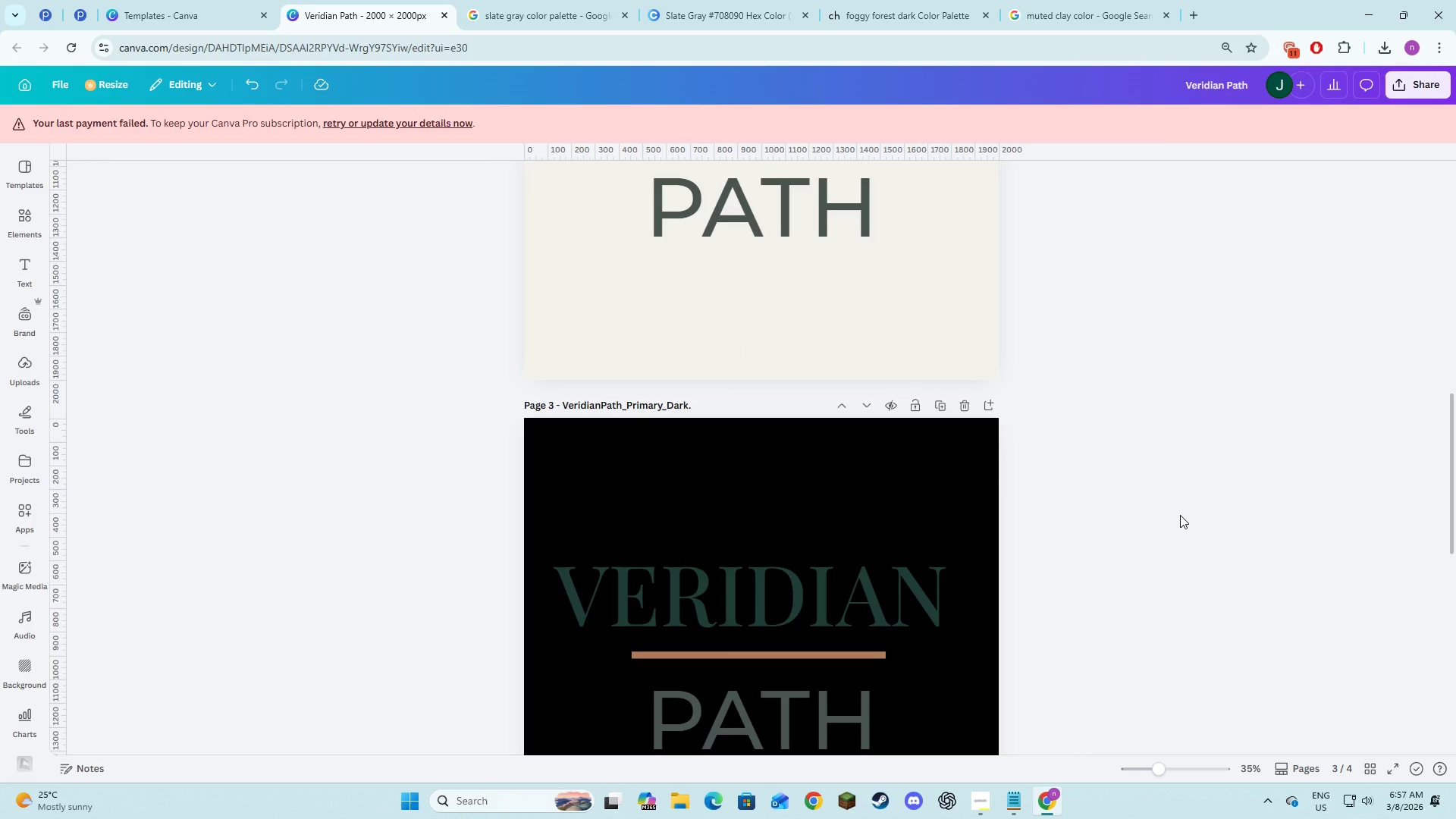 
scroll: coordinate [1180, 515], scroll_direction: up, amount: 1.0
 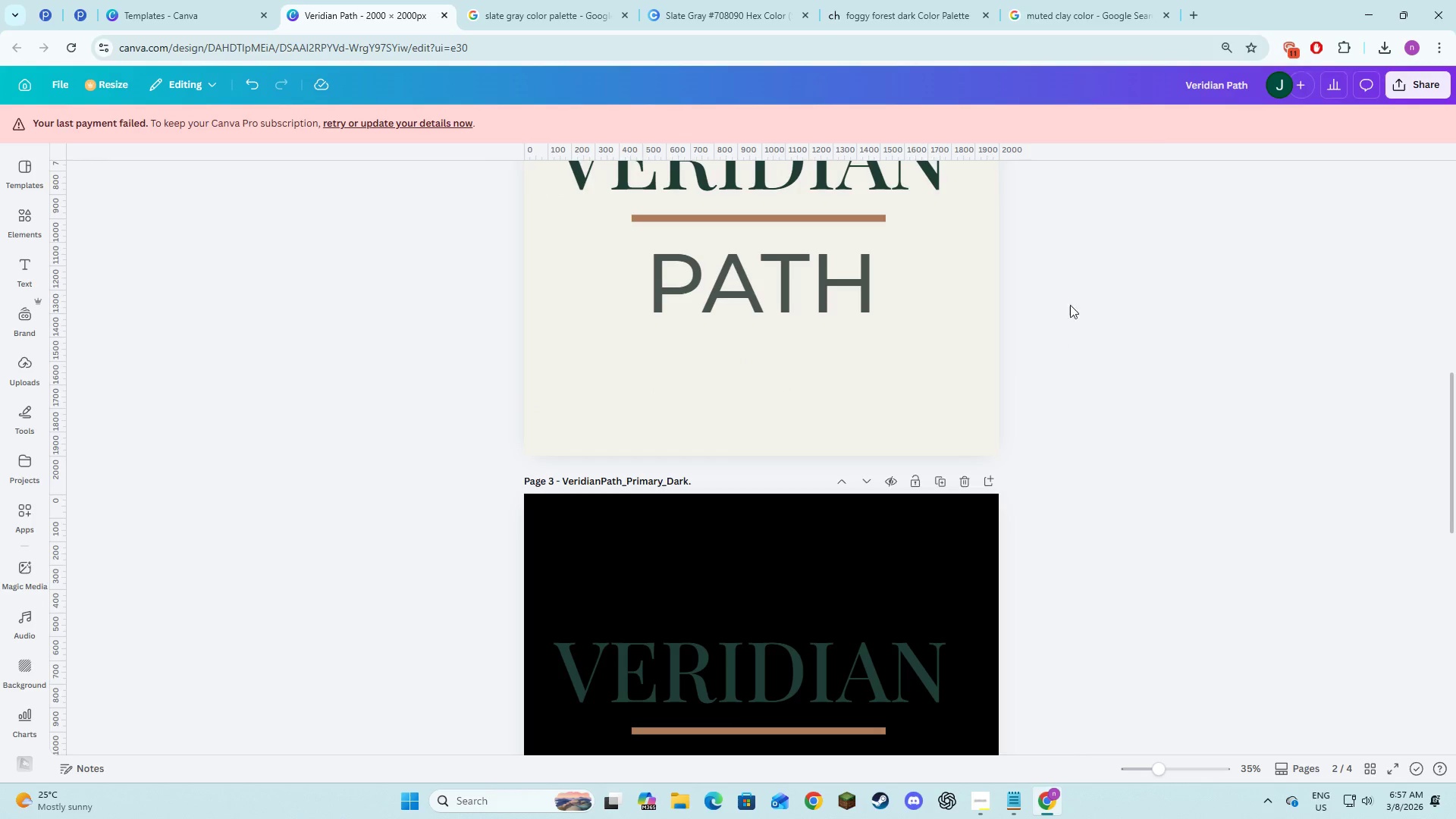 
left_click([1056, 0])
 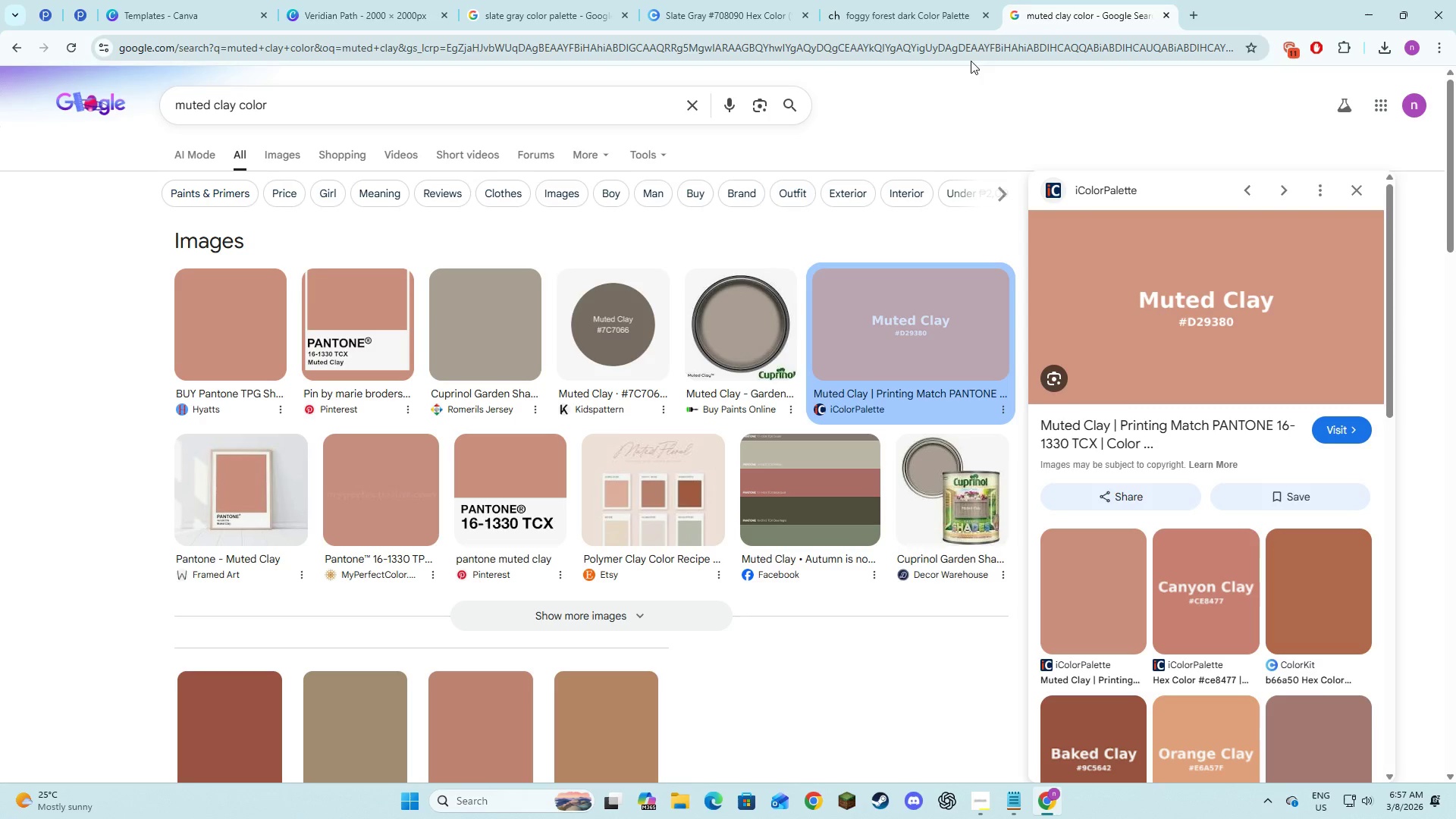 
left_click([941, 0])
 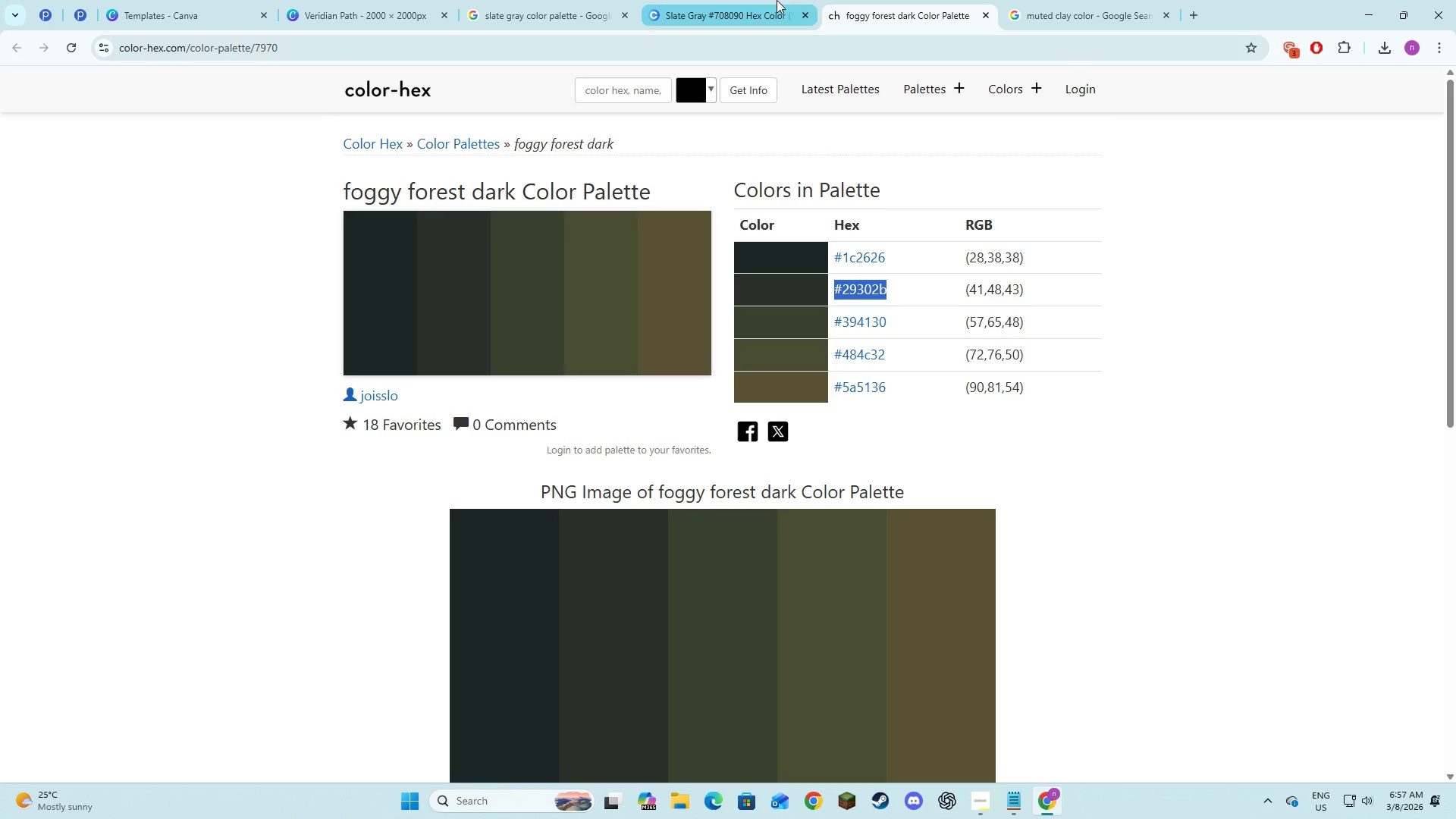 
left_click([730, 0])
 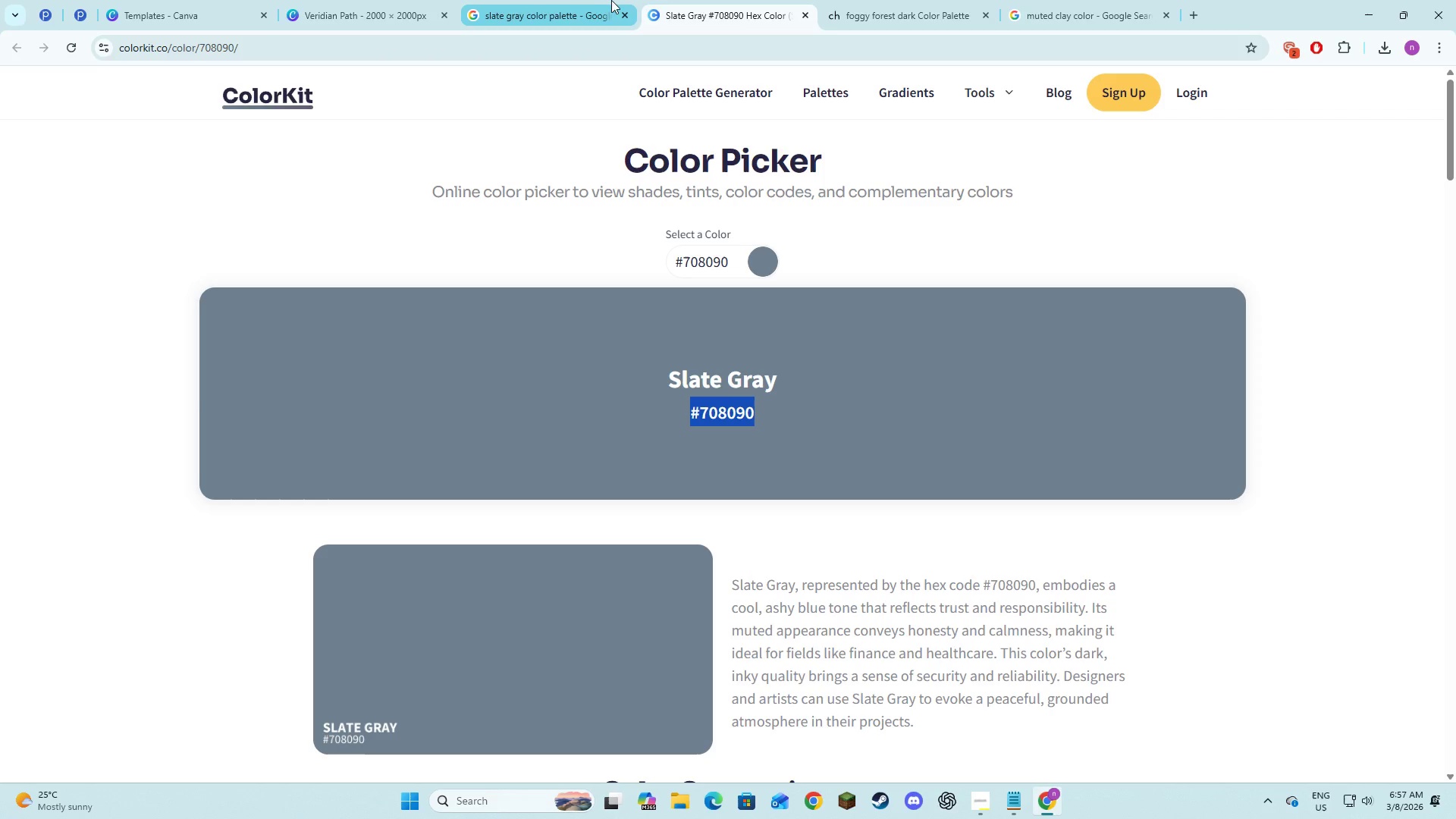 
left_click([566, 0])
 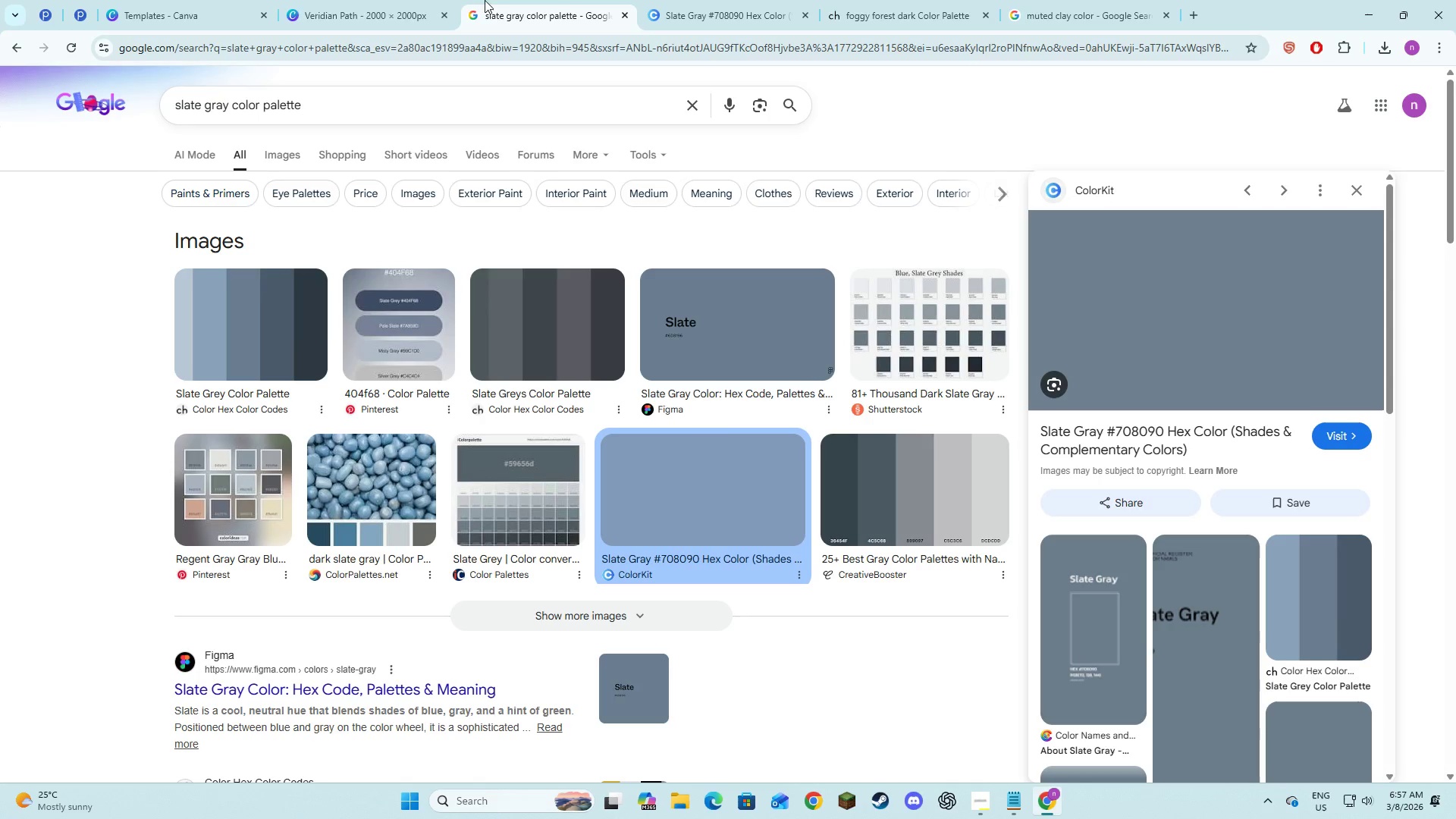 
left_click([362, 0])
 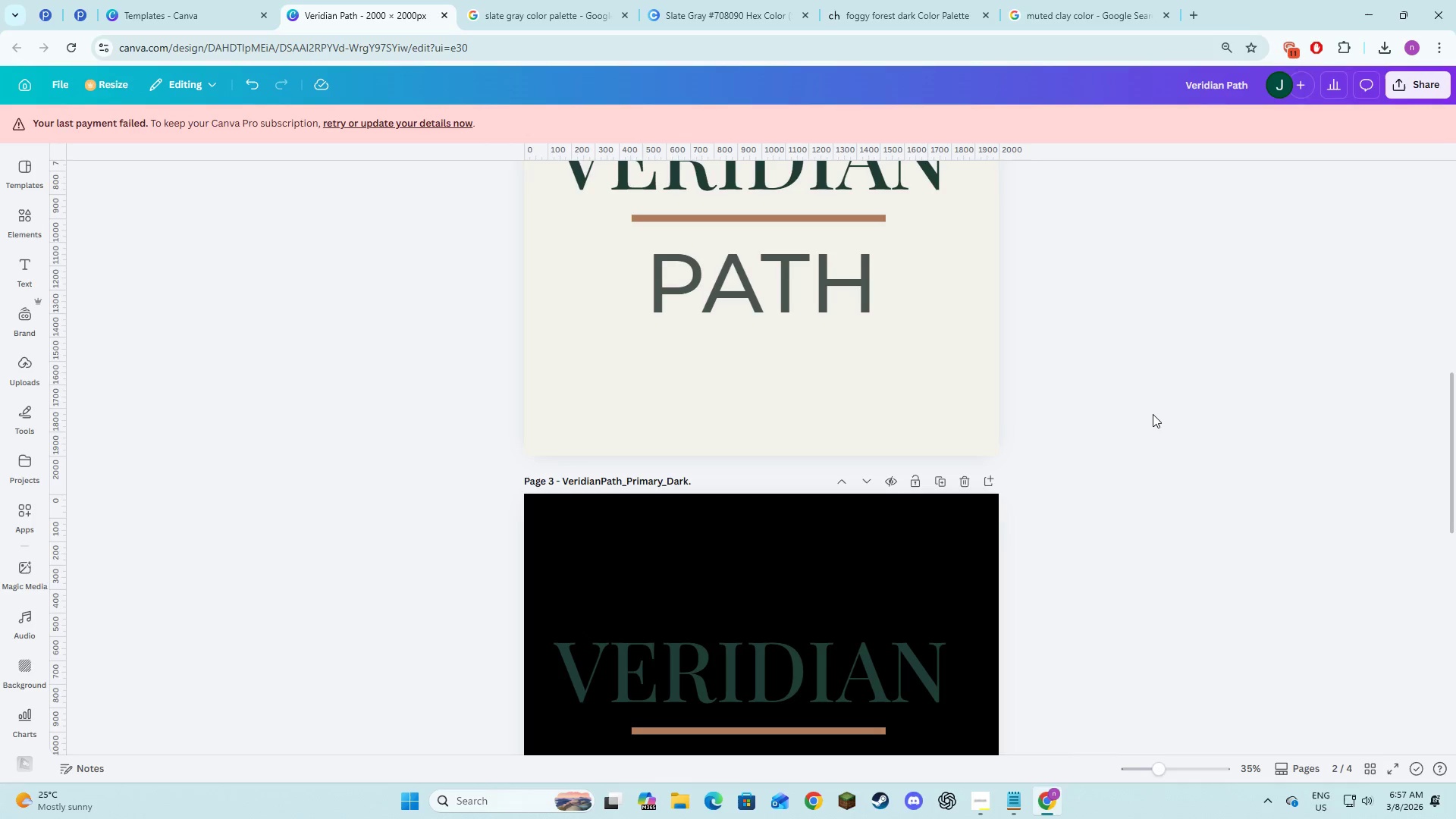 
left_click([1153, 414])
 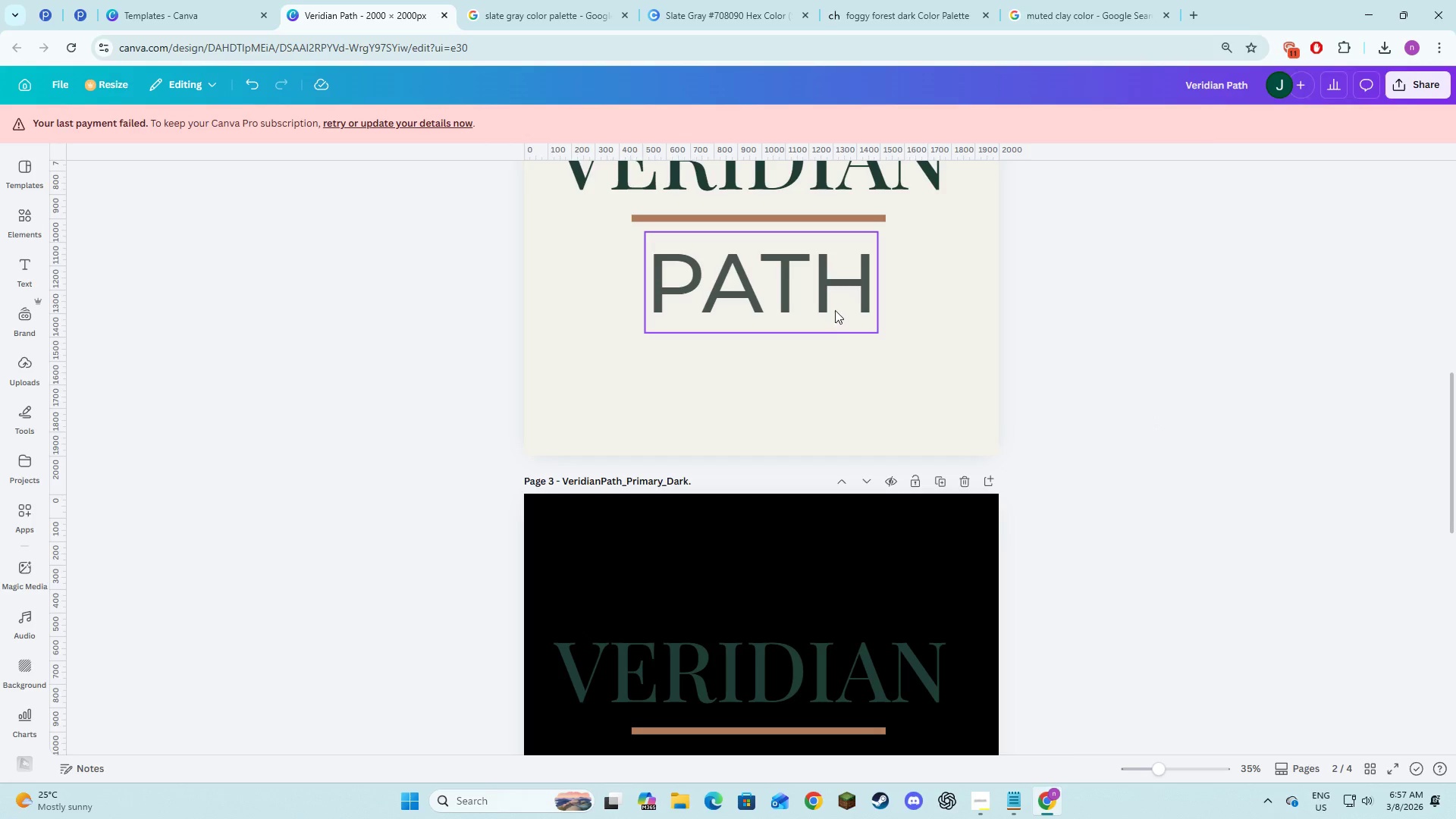 
left_click([796, 300])
 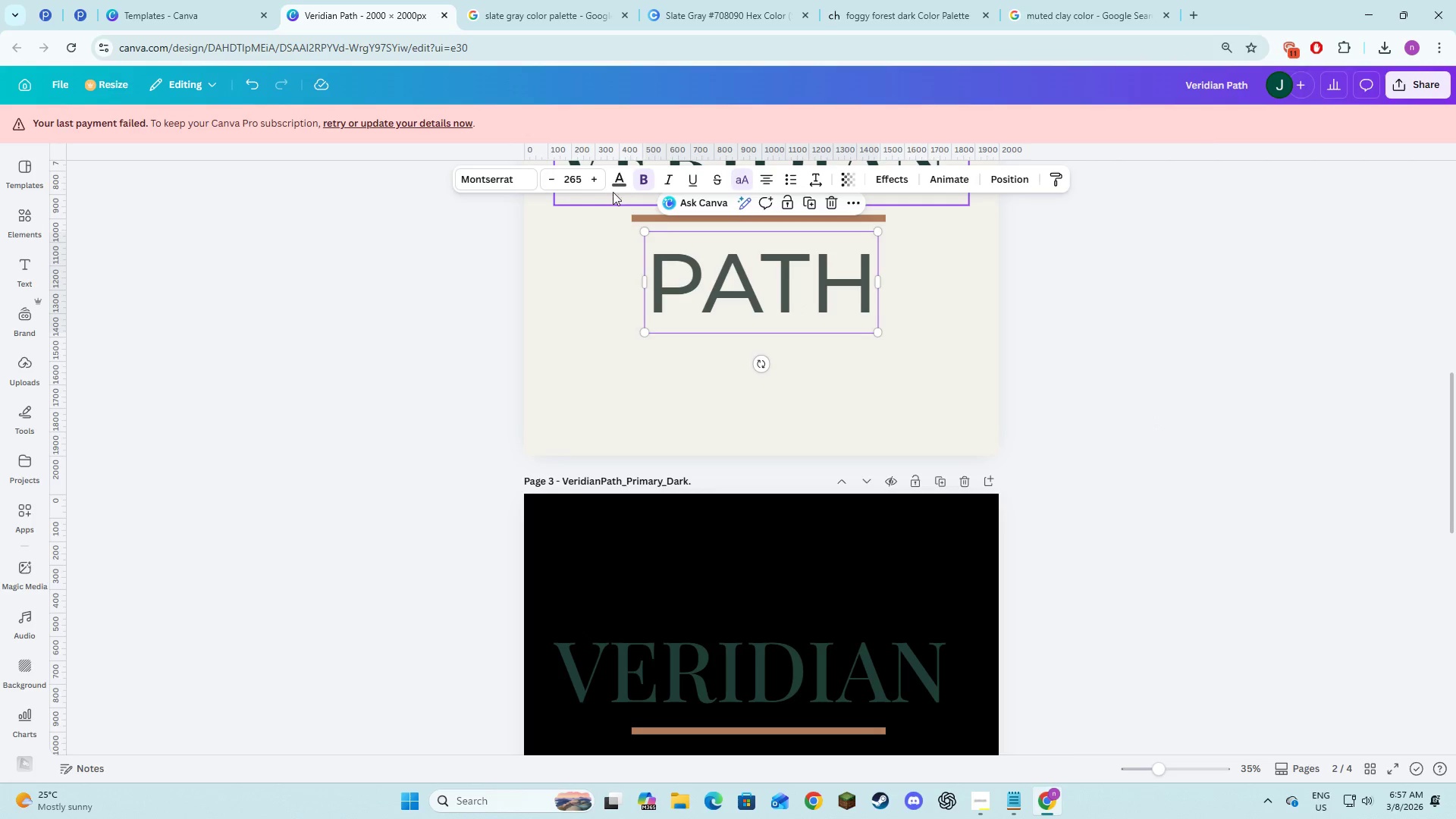 
left_click([617, 177])
 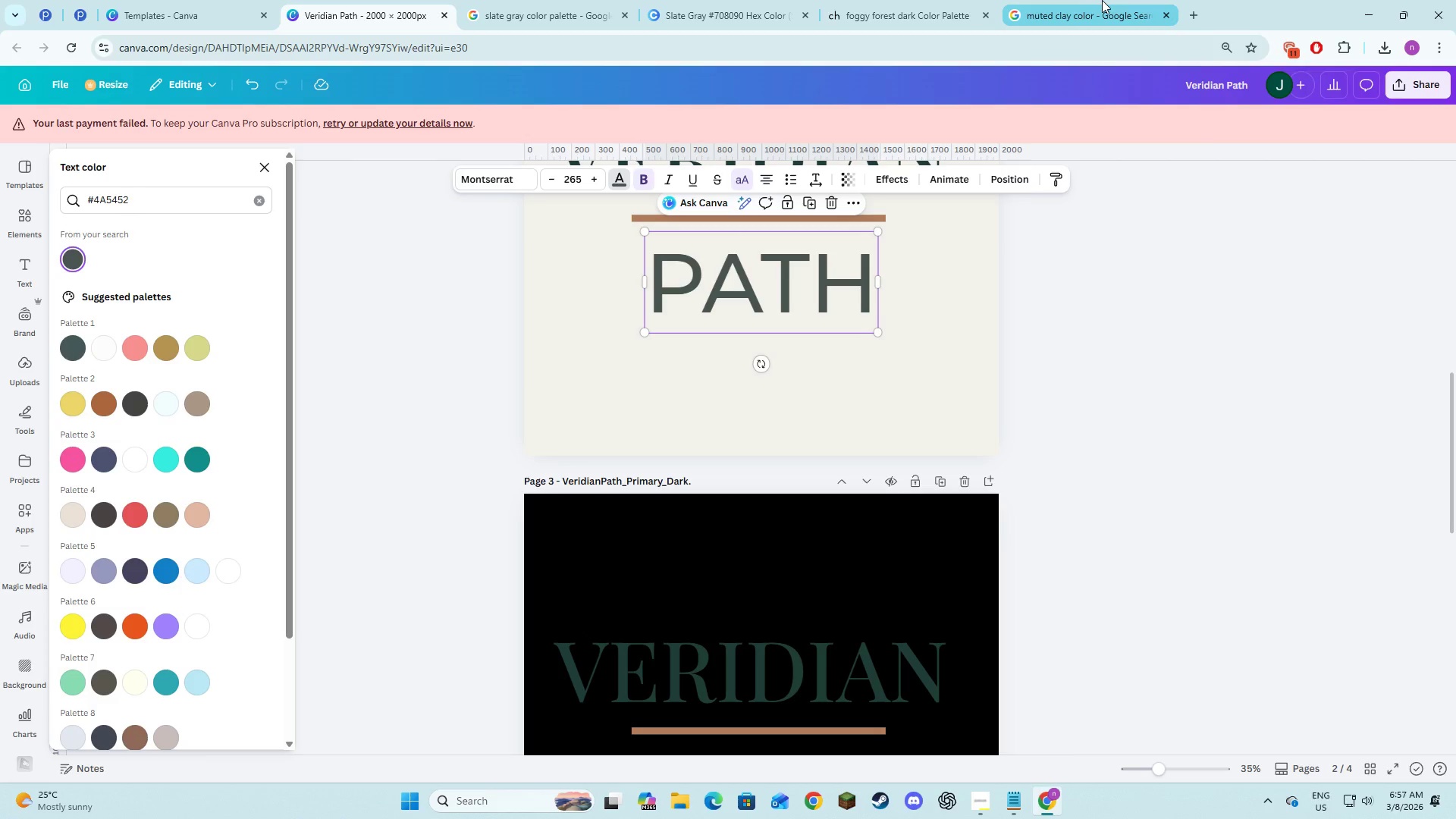 
wait(5.34)
 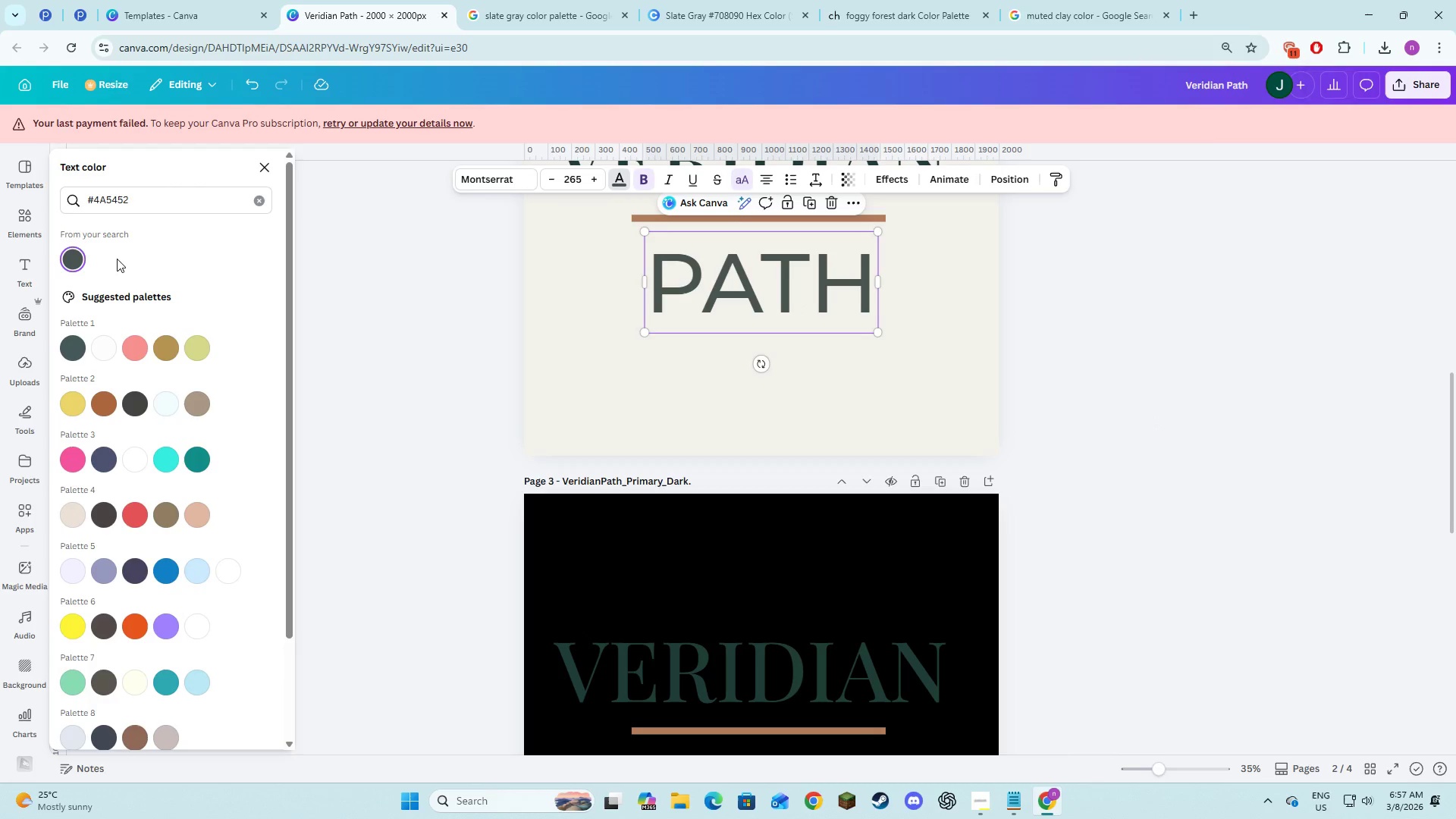 
left_click_drag(start_coordinate=[667, 99], to_coordinate=[173, 107])
 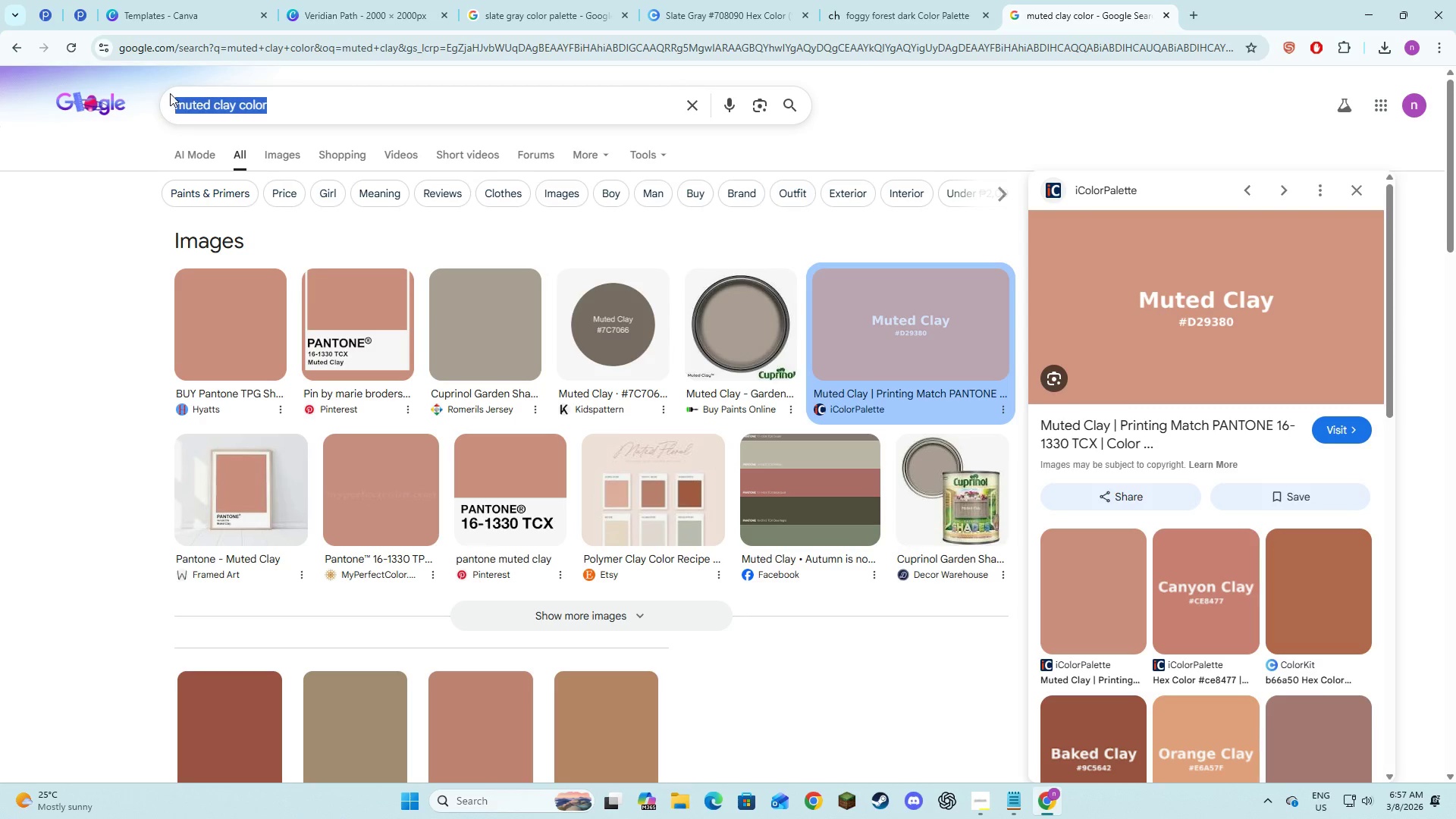 
key(Control+V)
 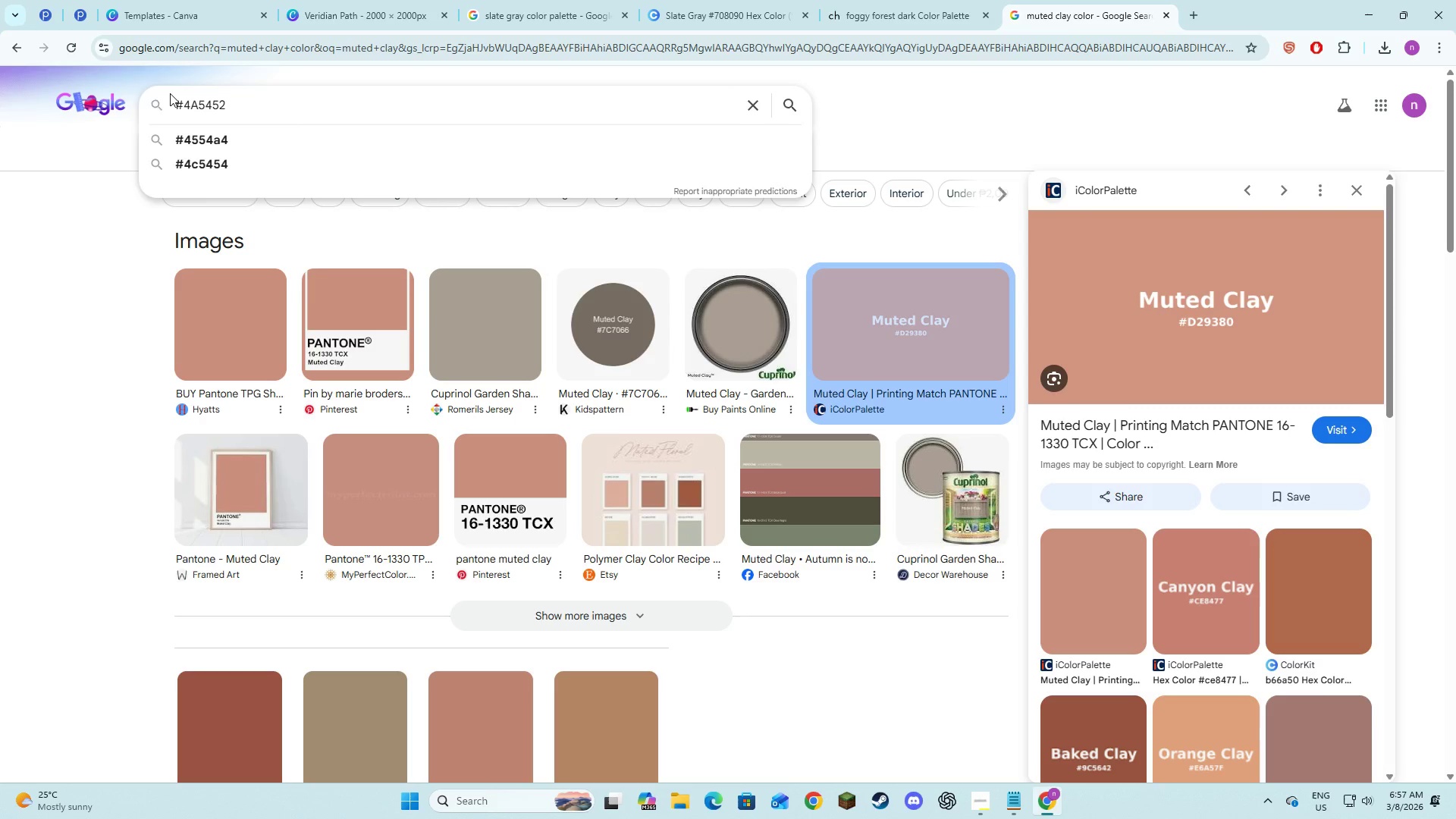 
type( color)
 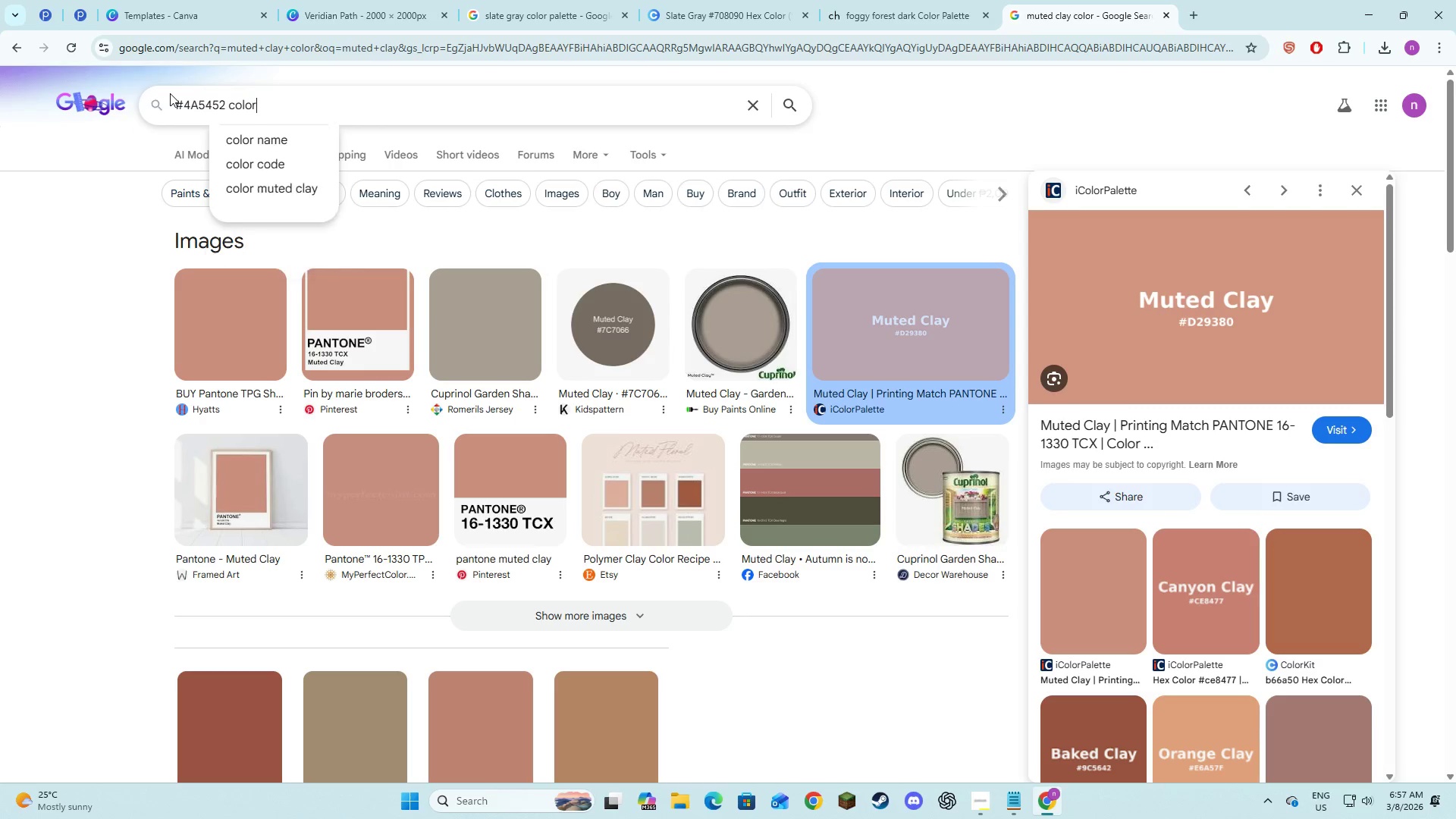 
key(Enter)
 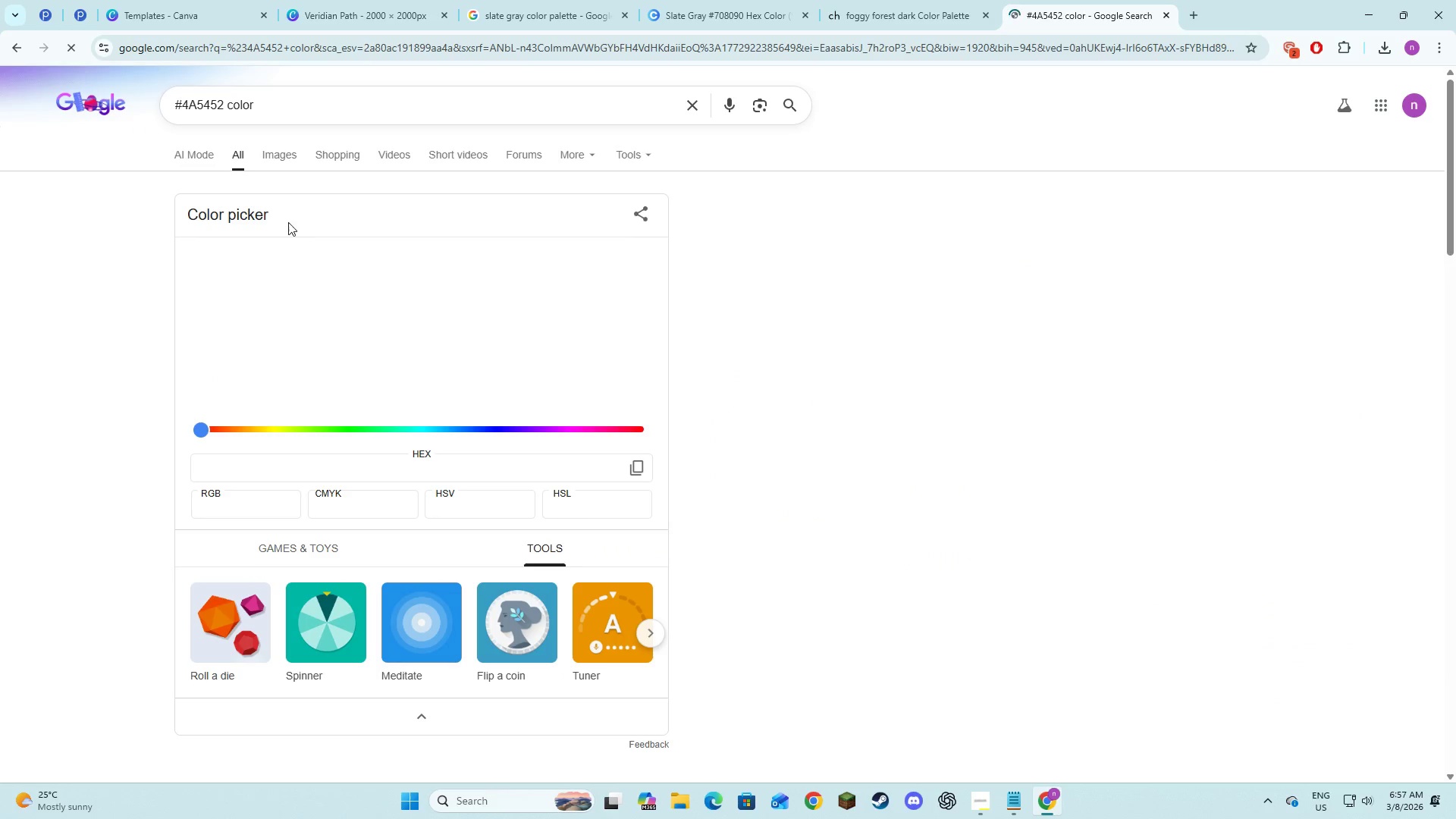 
left_click([325, 104])
 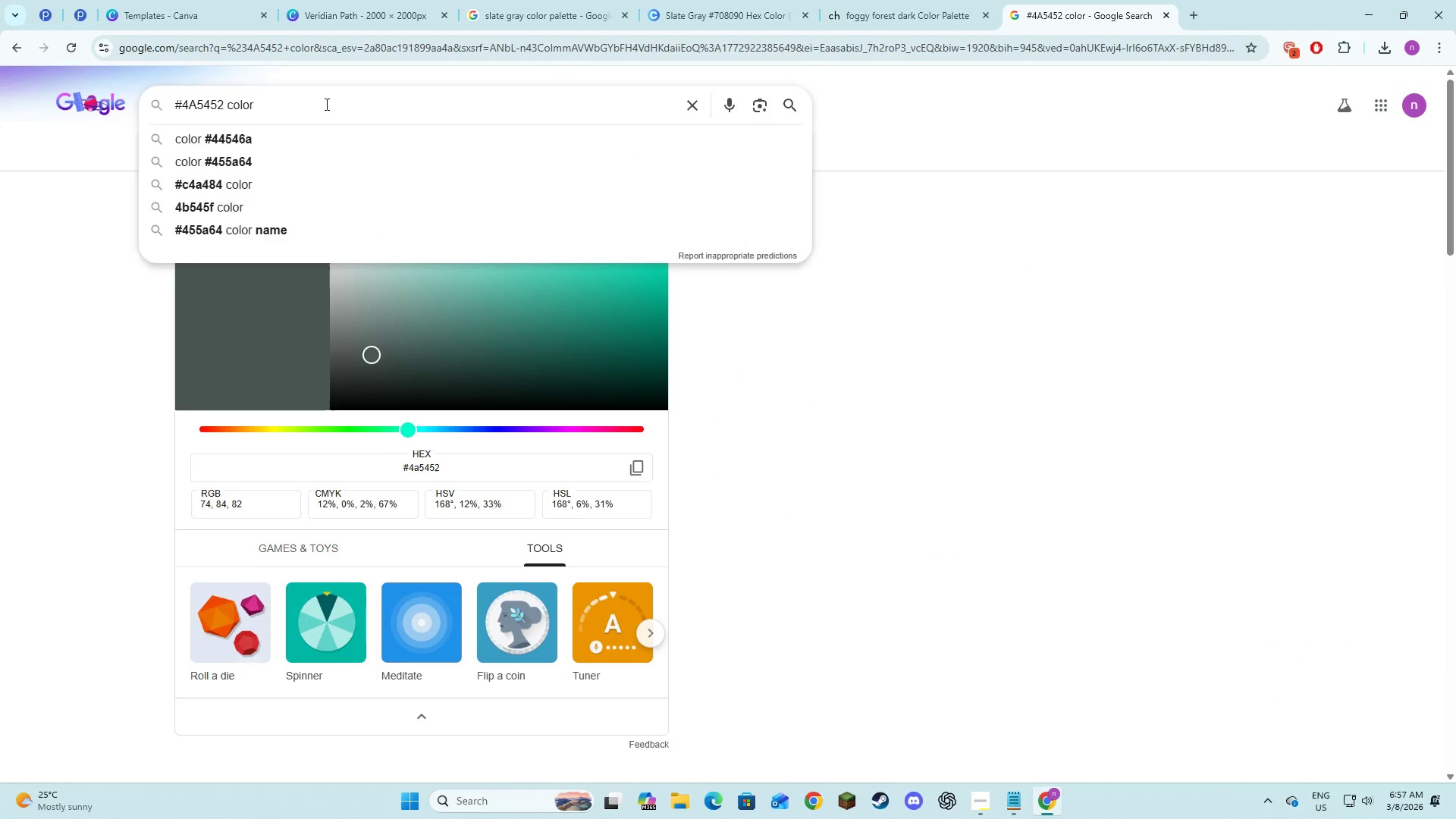 
type( name)
 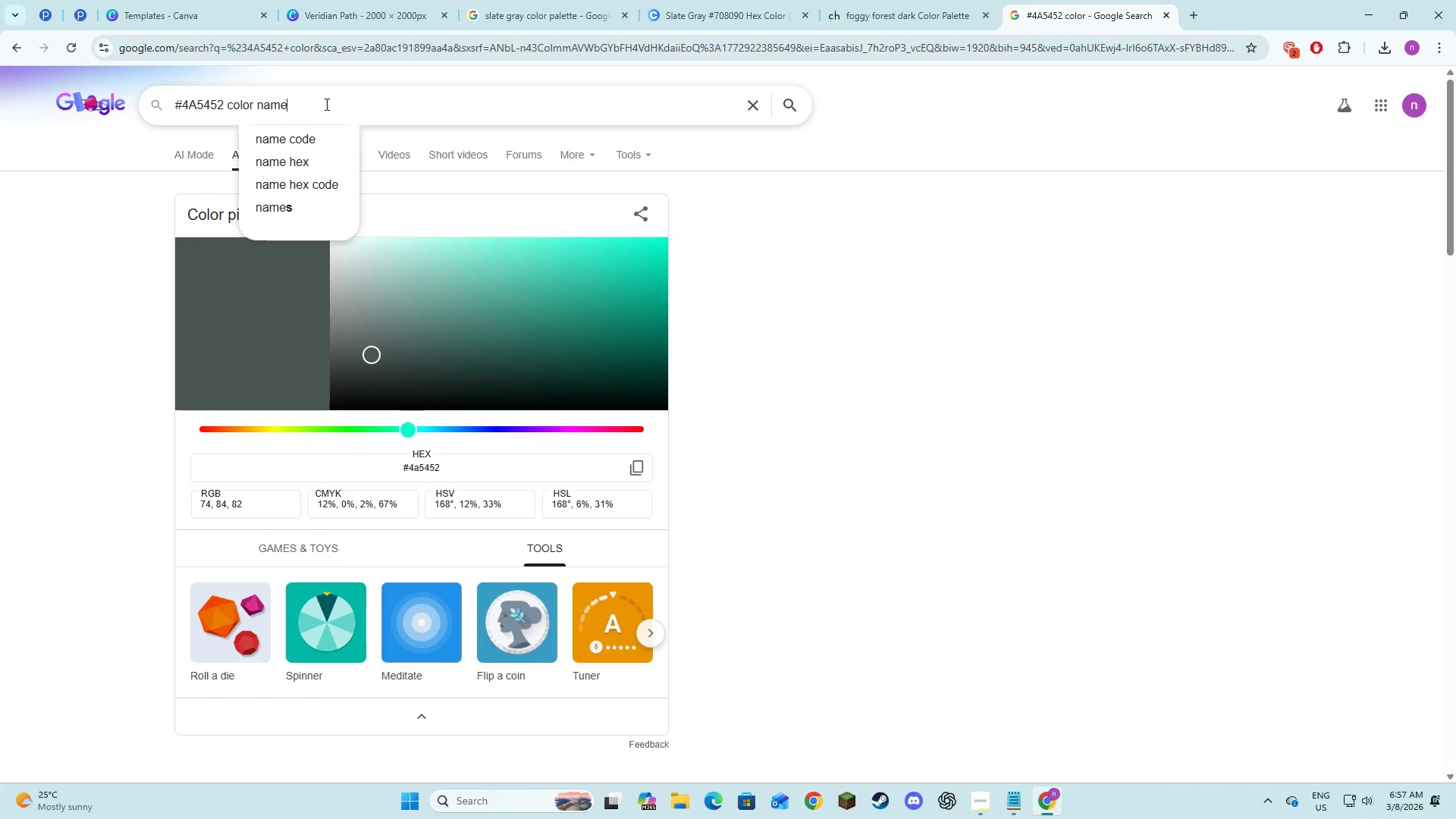 
key(Enter)
 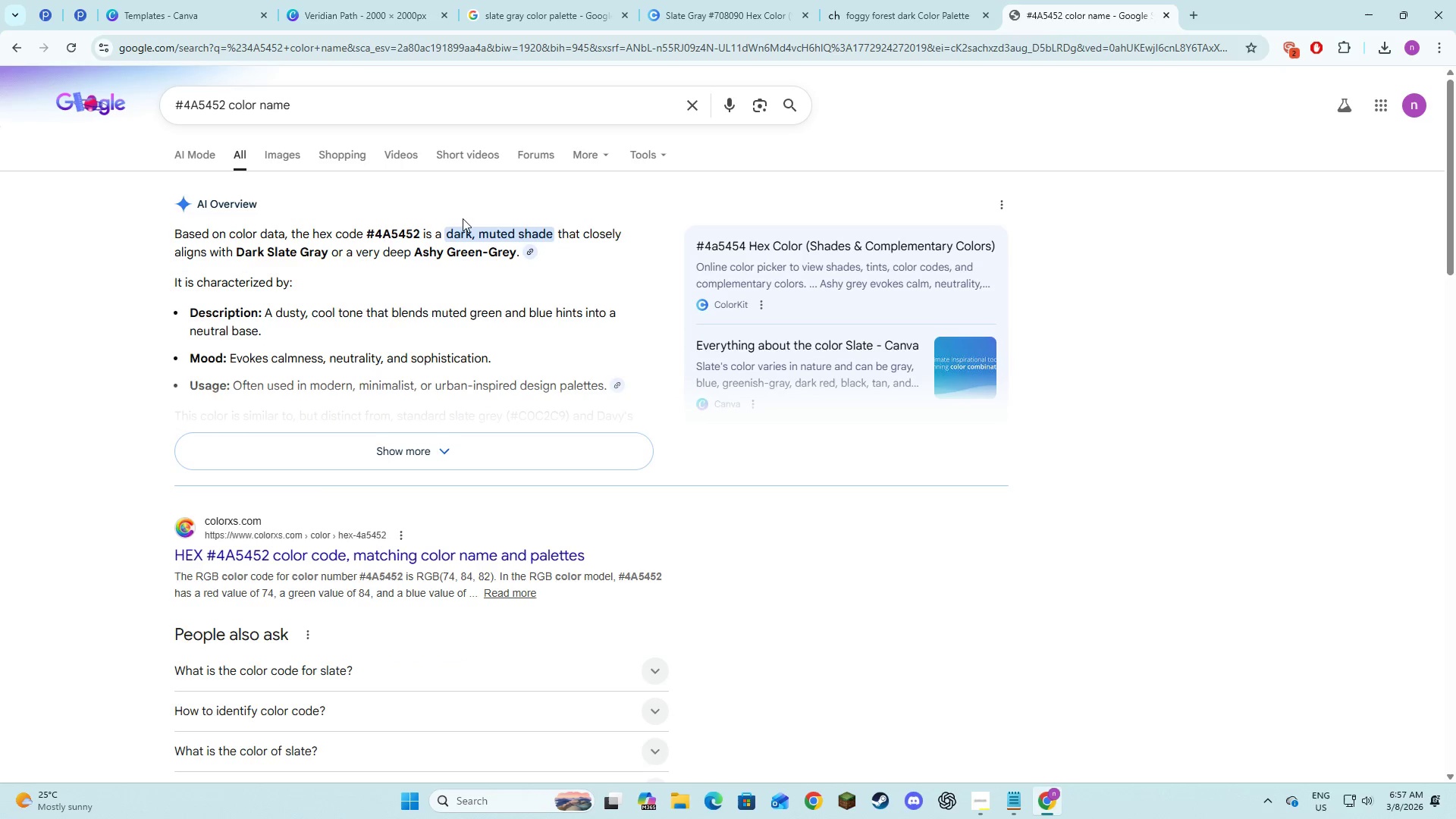 
left_click_drag(start_coordinate=[501, 237], to_coordinate=[525, 238])
 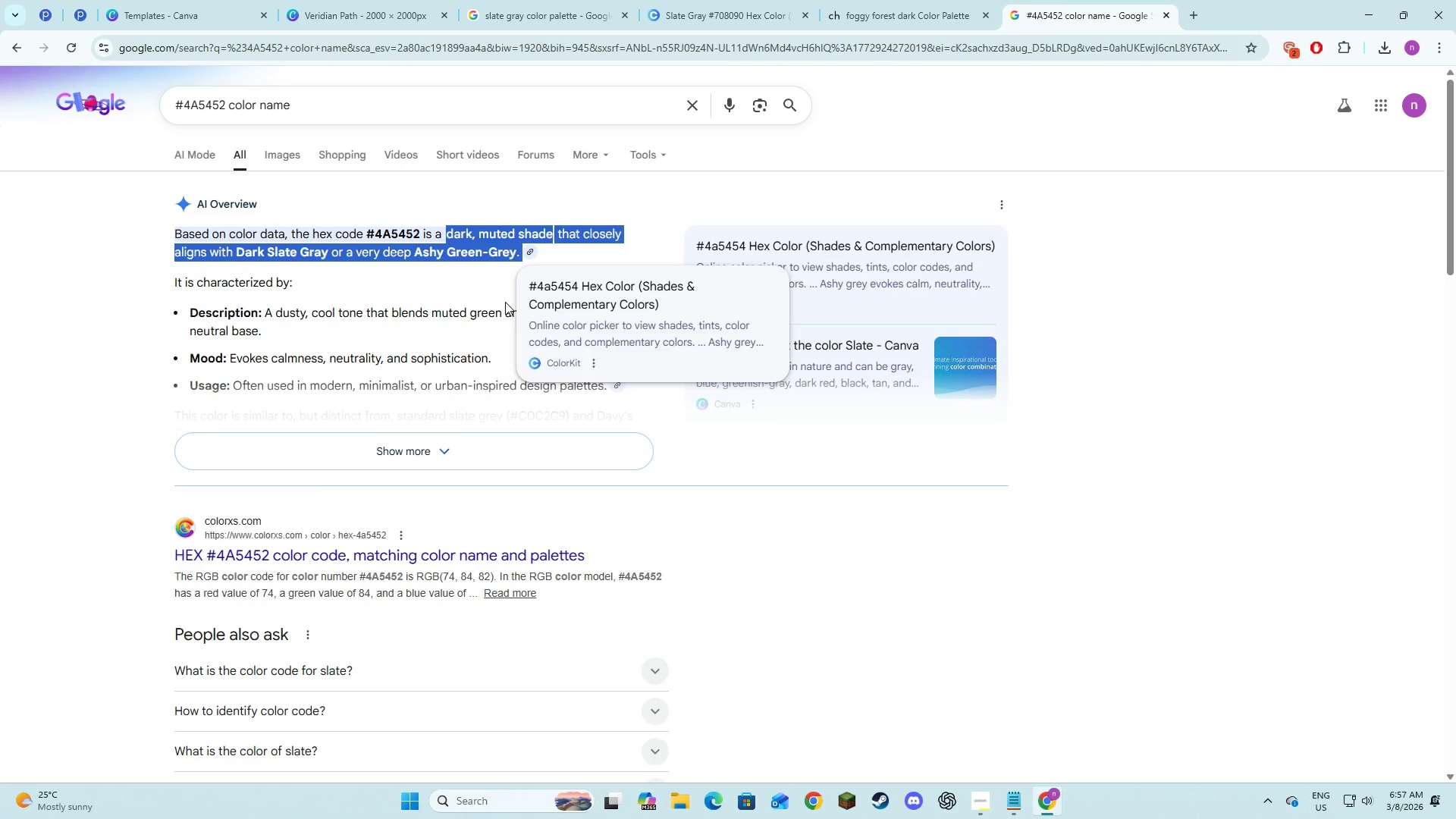 
left_click([505, 305])
 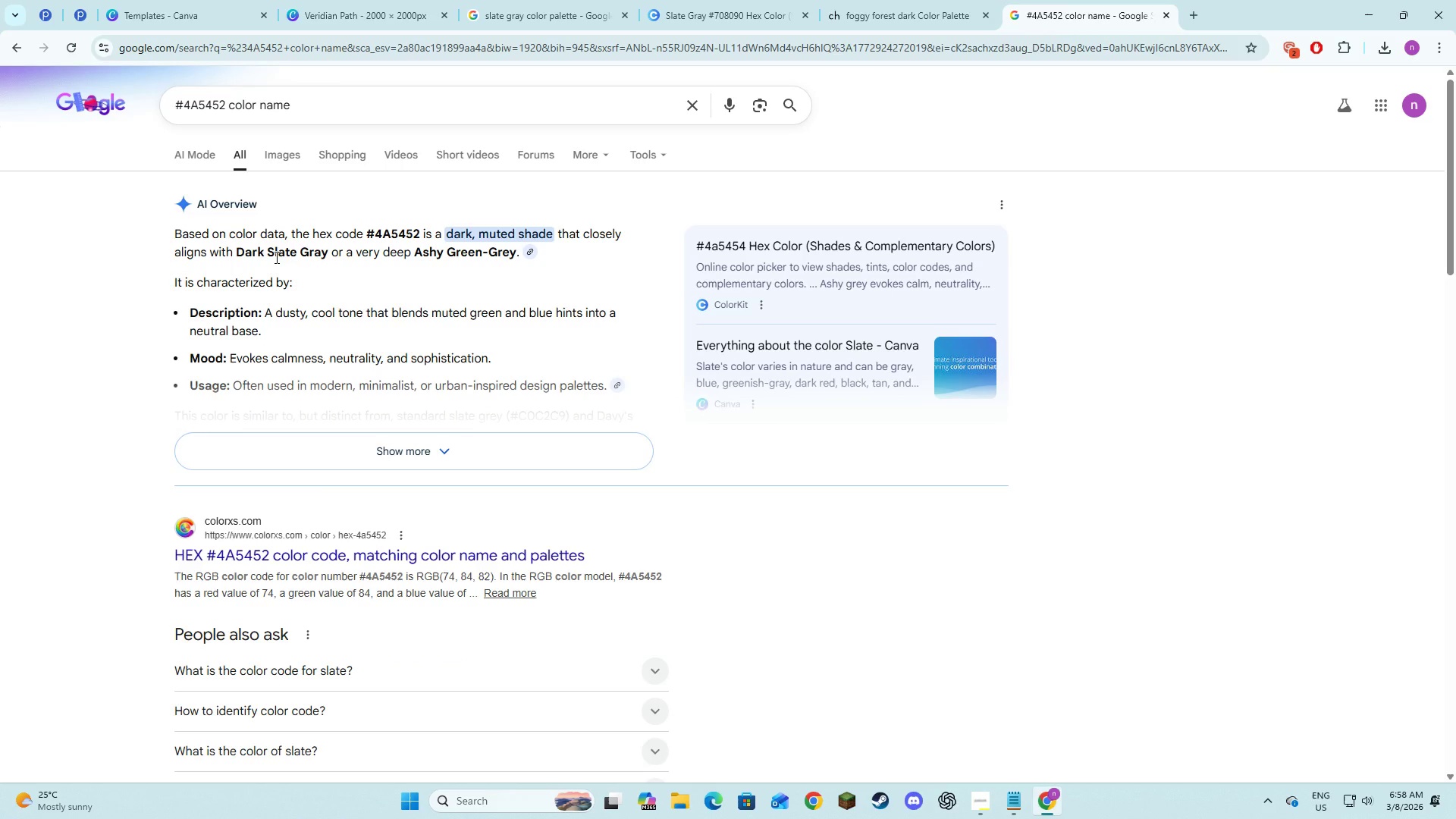 
key(Alt+AltLeft)
 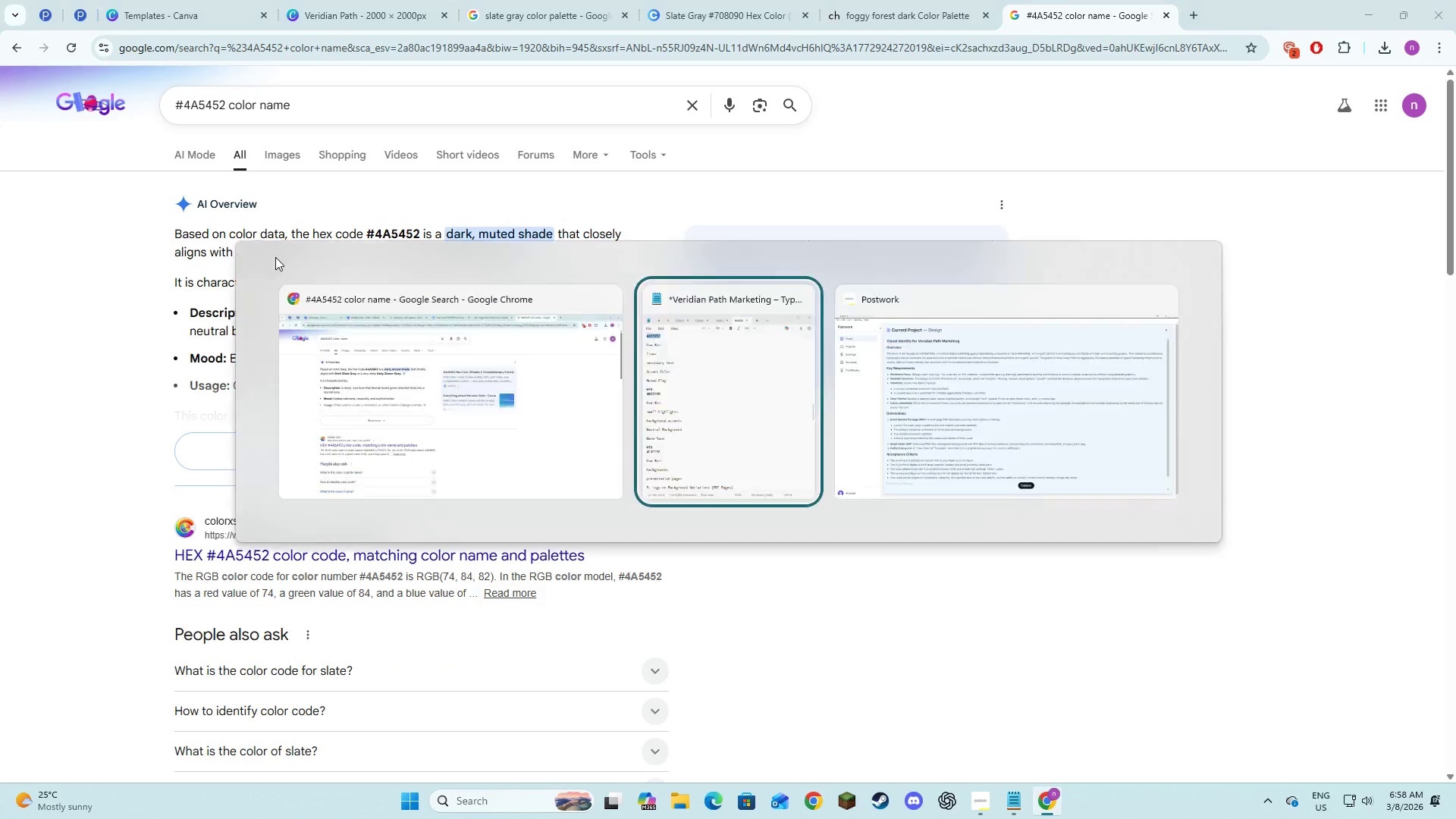 
key(Alt+Tab)
 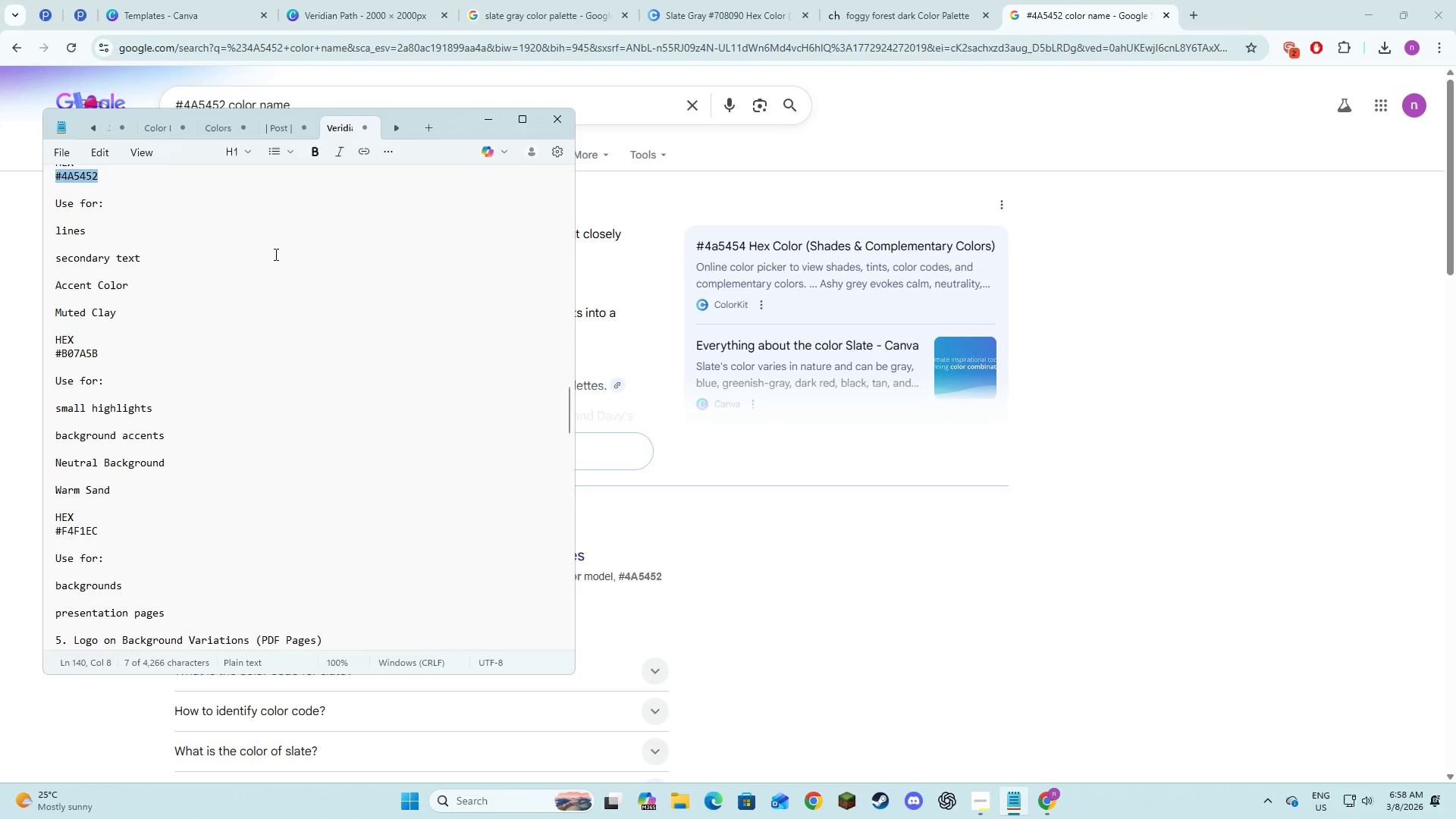 
key(Alt+Tab)
 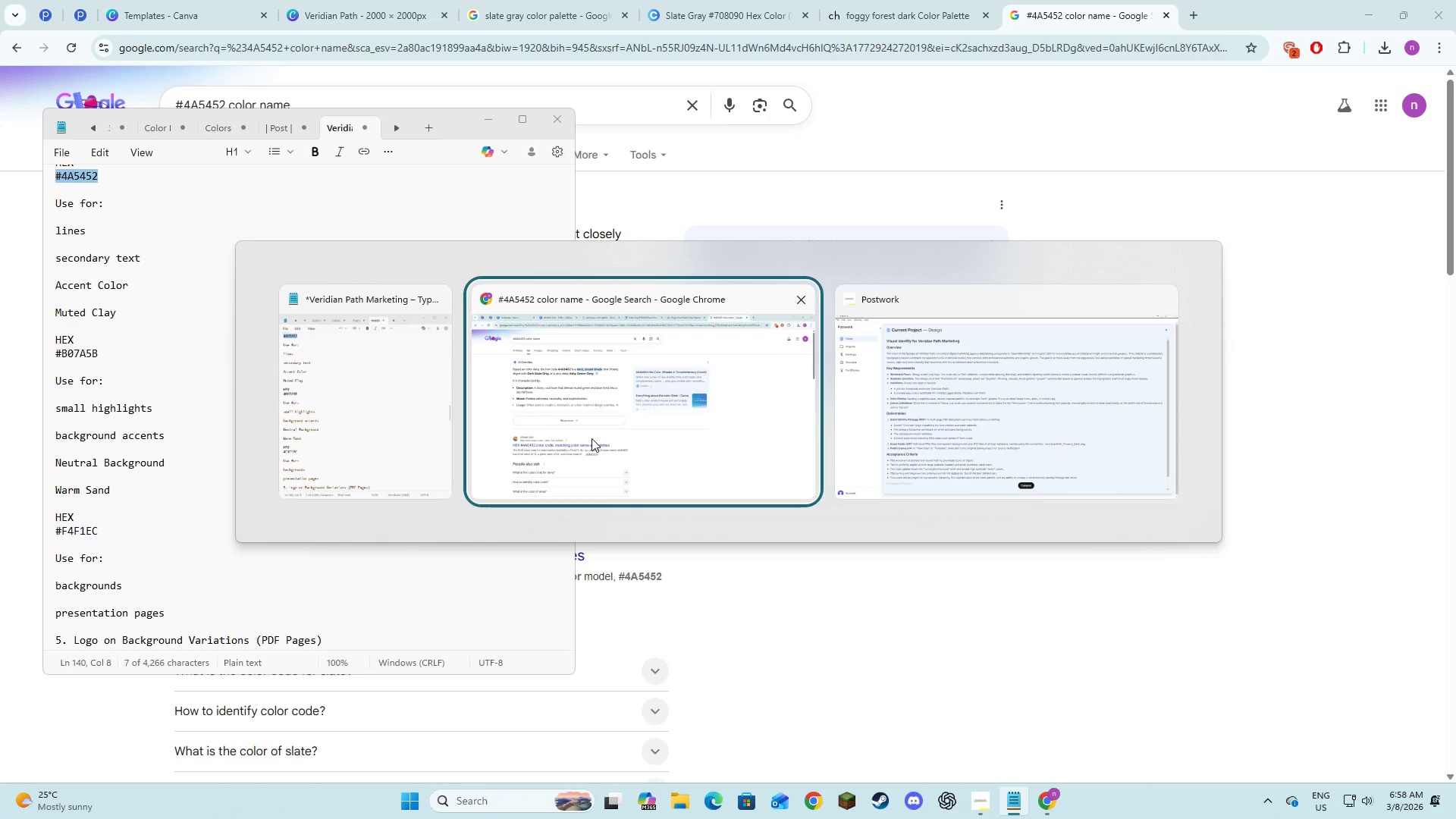 
left_click([635, 382])
 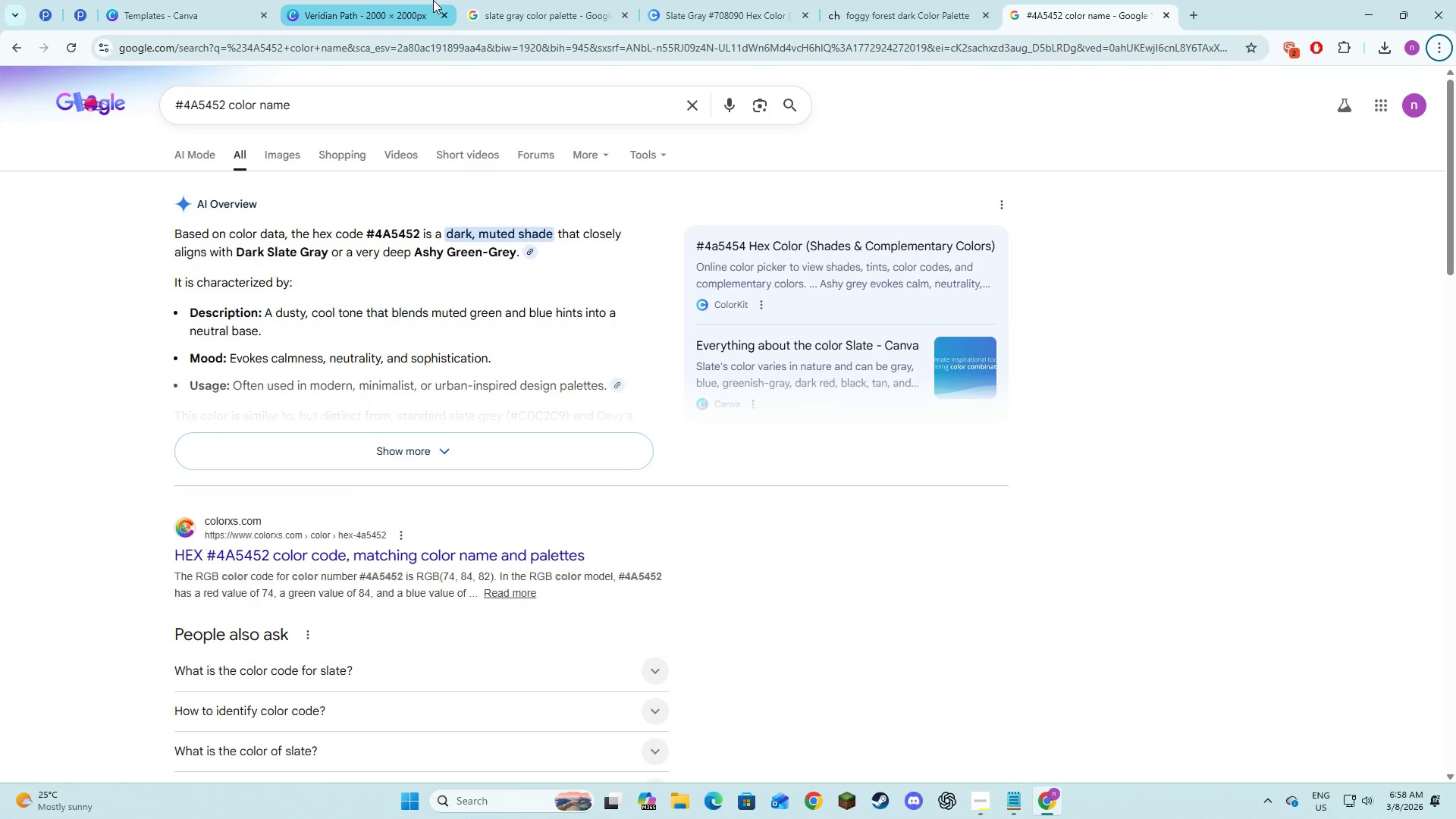 
left_click([369, 0])
 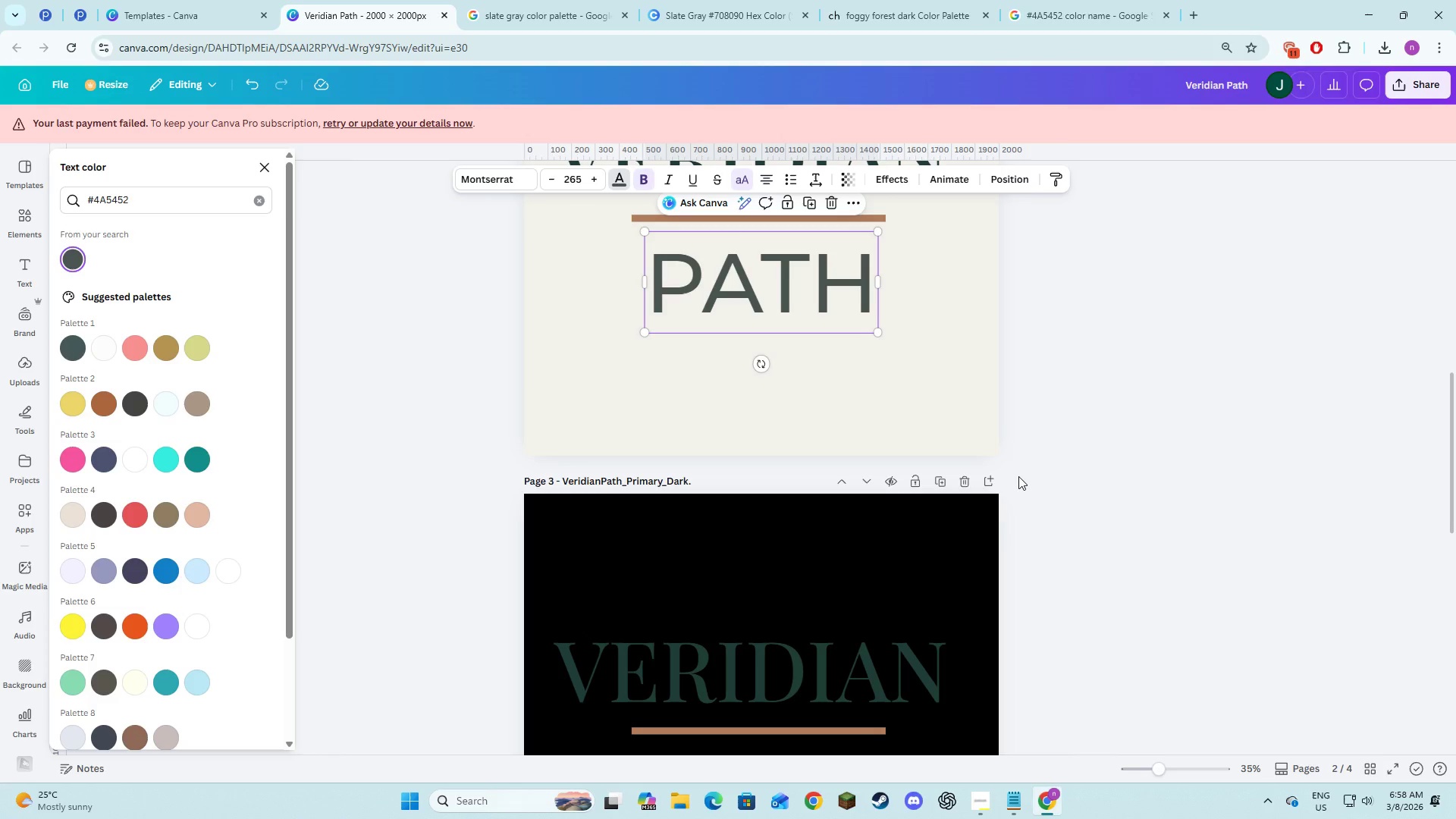 
left_click([1206, 489])
 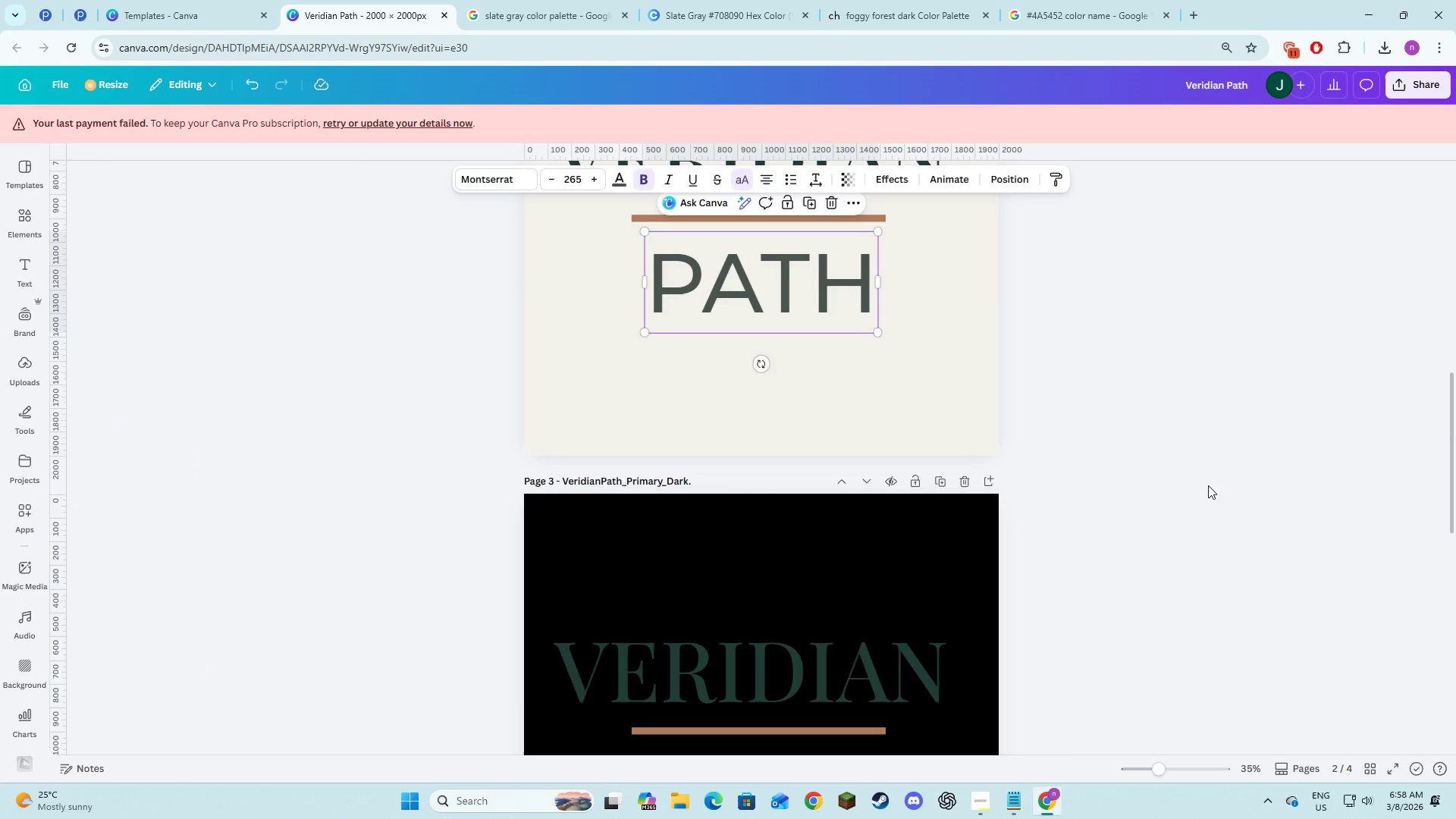 
scroll: coordinate [1210, 485], scroll_direction: down, amount: 11.0
 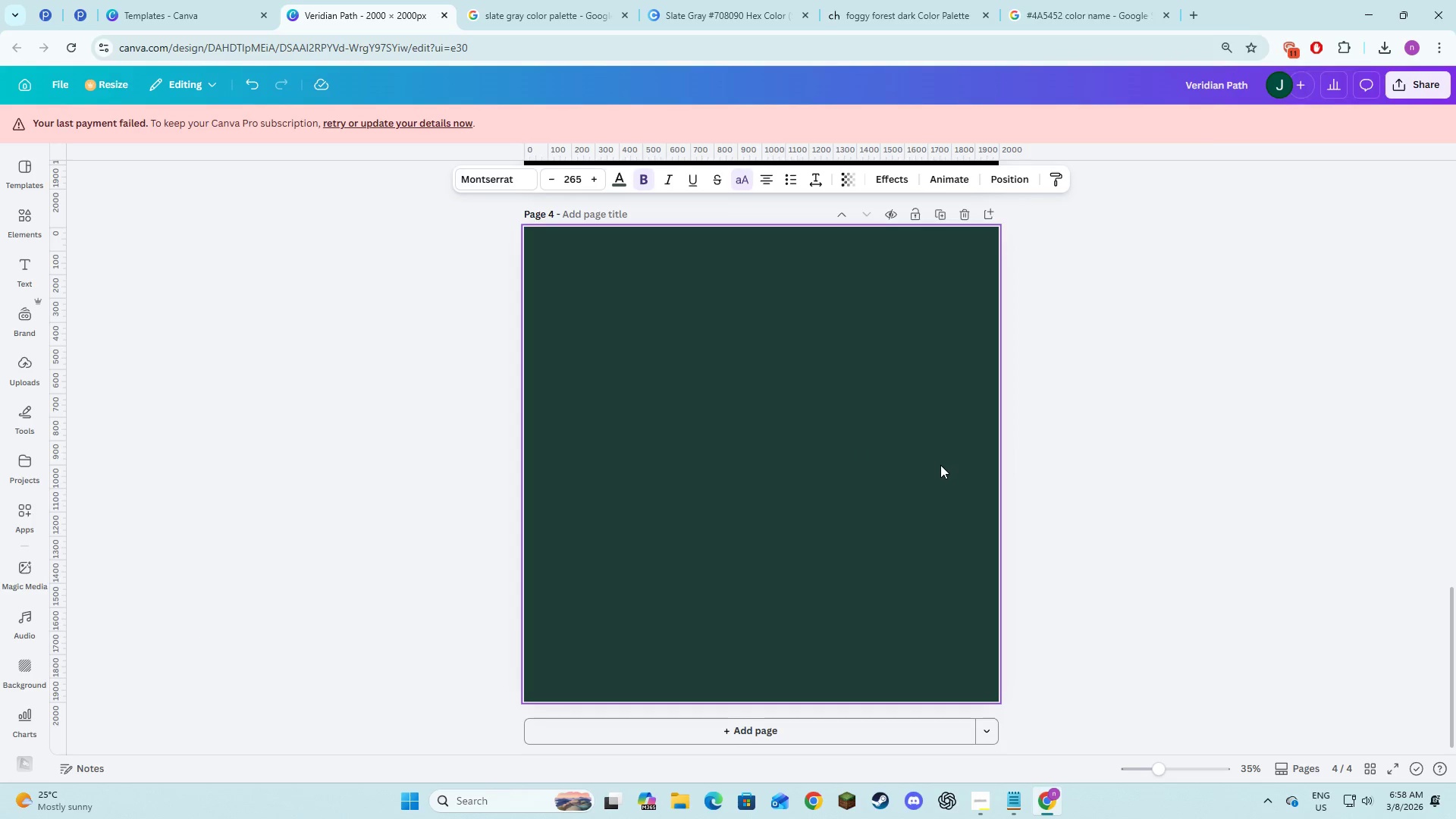 
left_click([940, 465])
 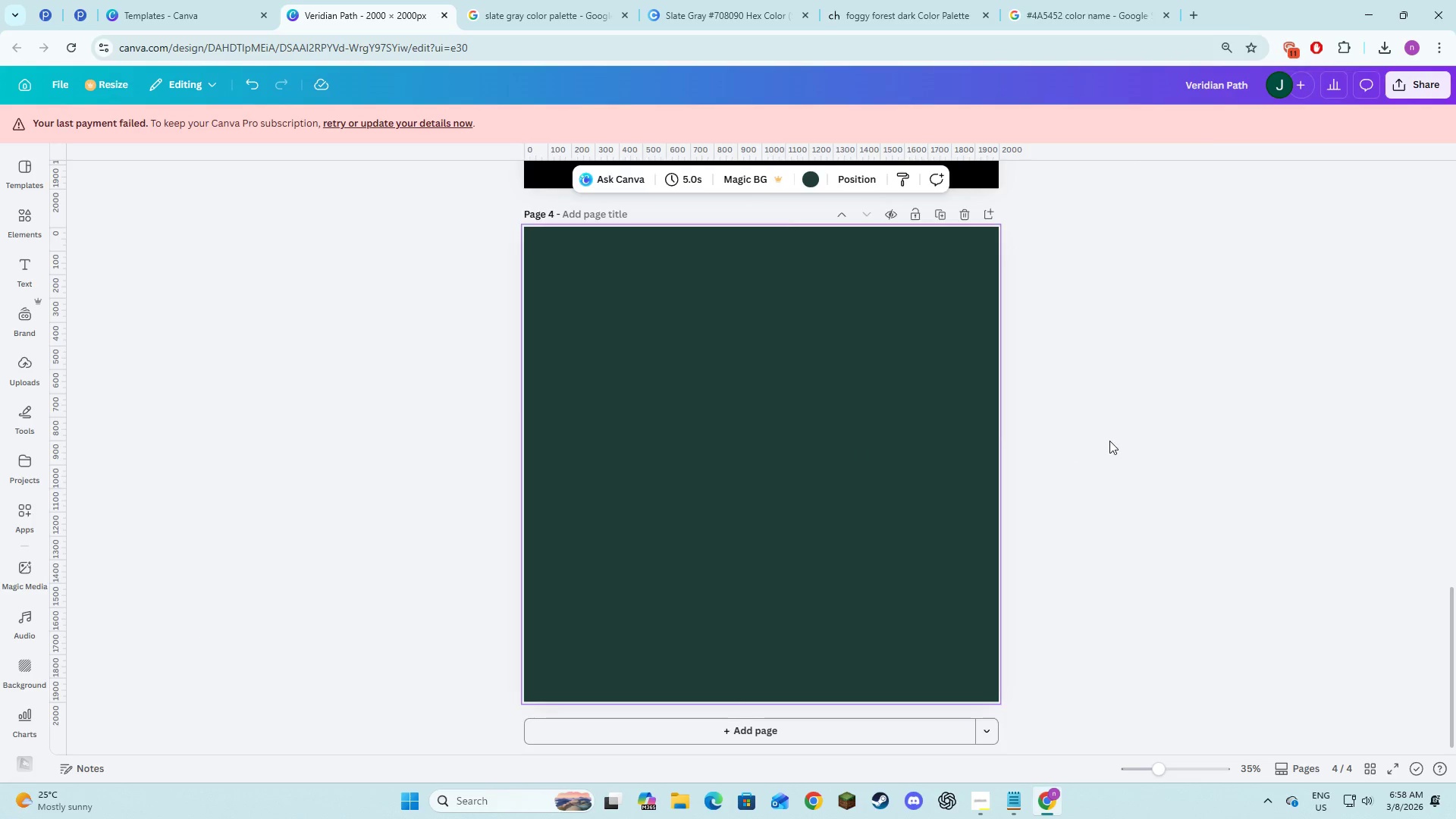 
scroll: coordinate [1112, 444], scroll_direction: up, amount: 19.0
 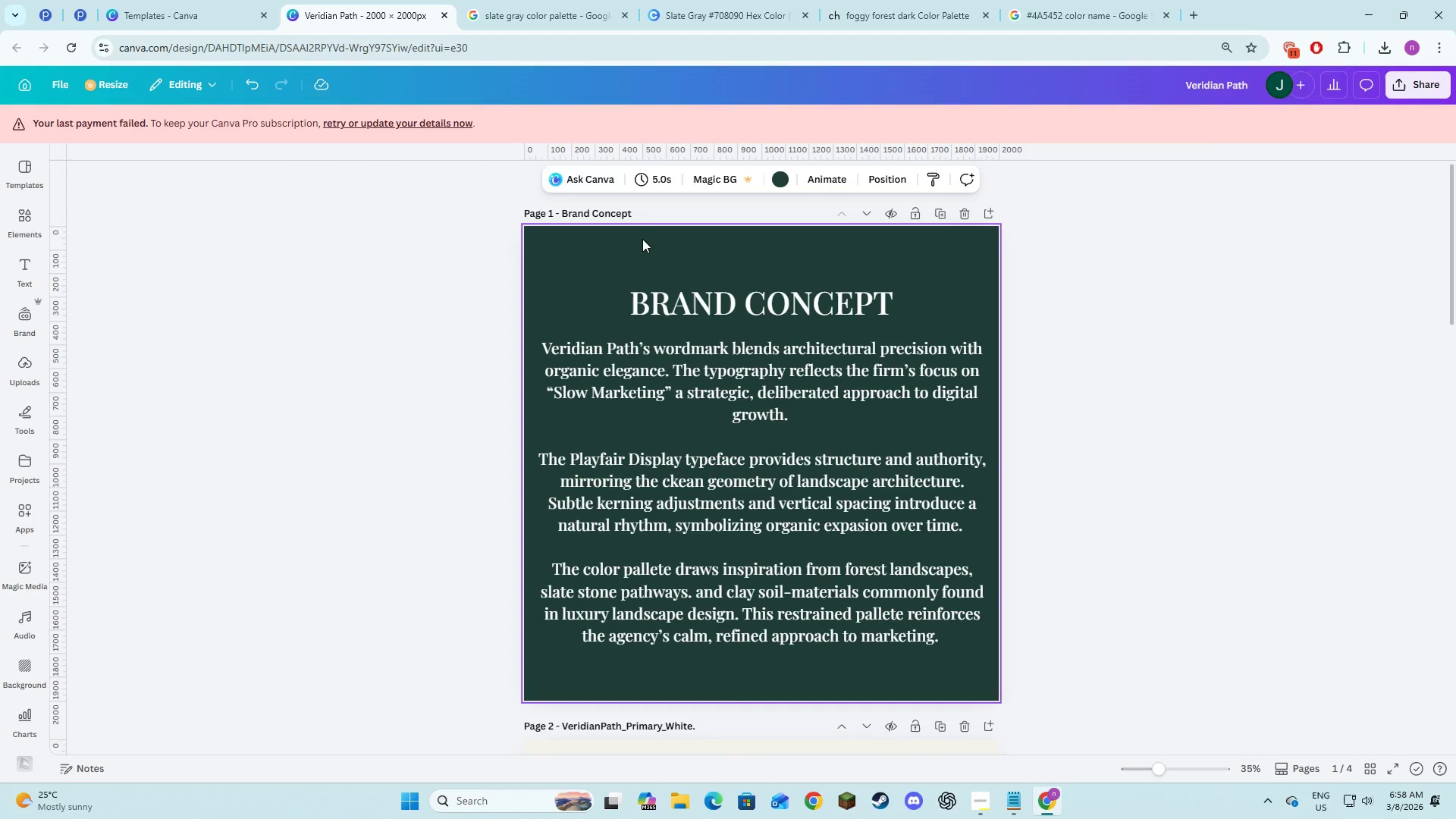 
left_click([714, 290])
 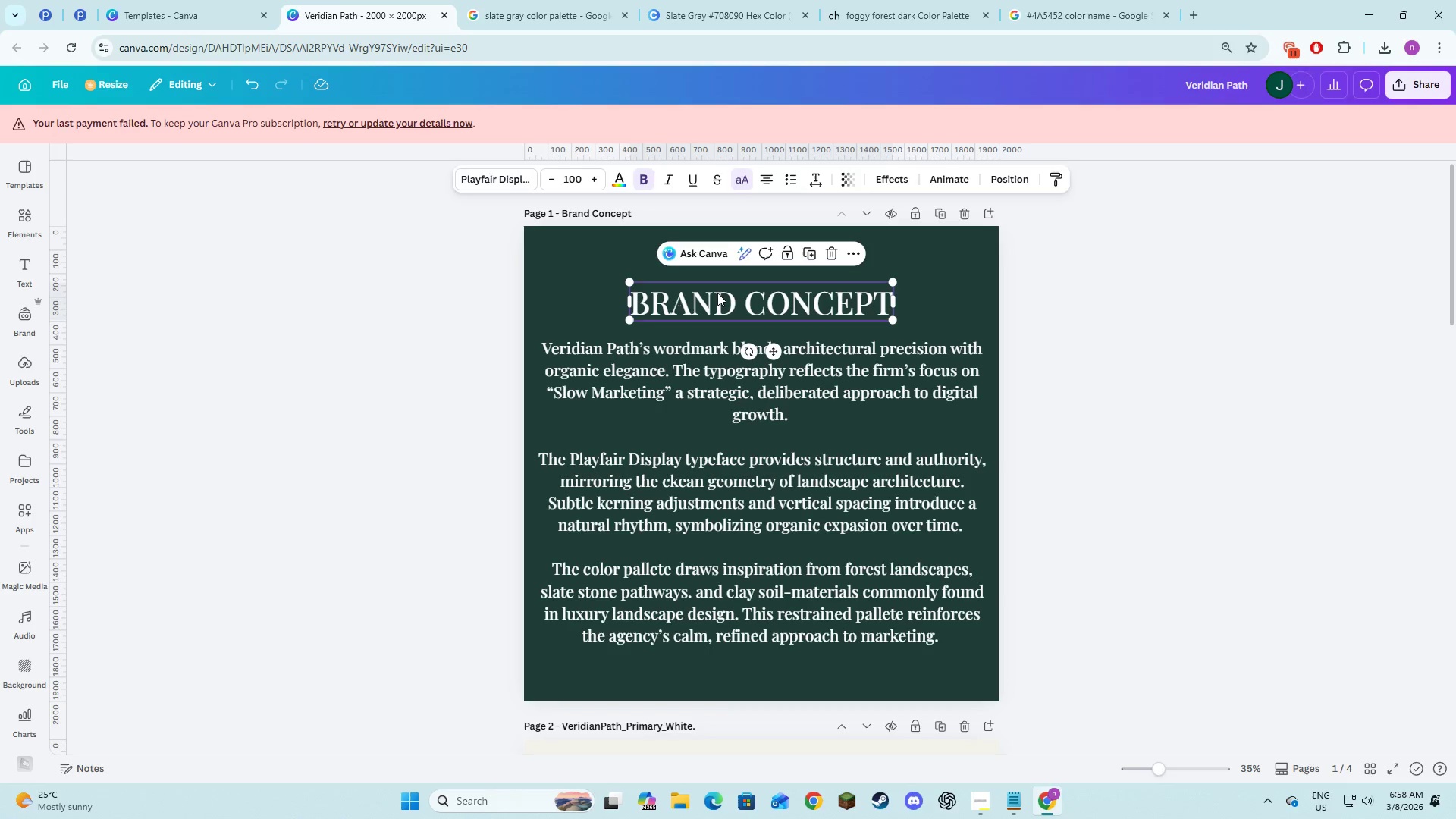 
key(Shift+ShiftLeft)
 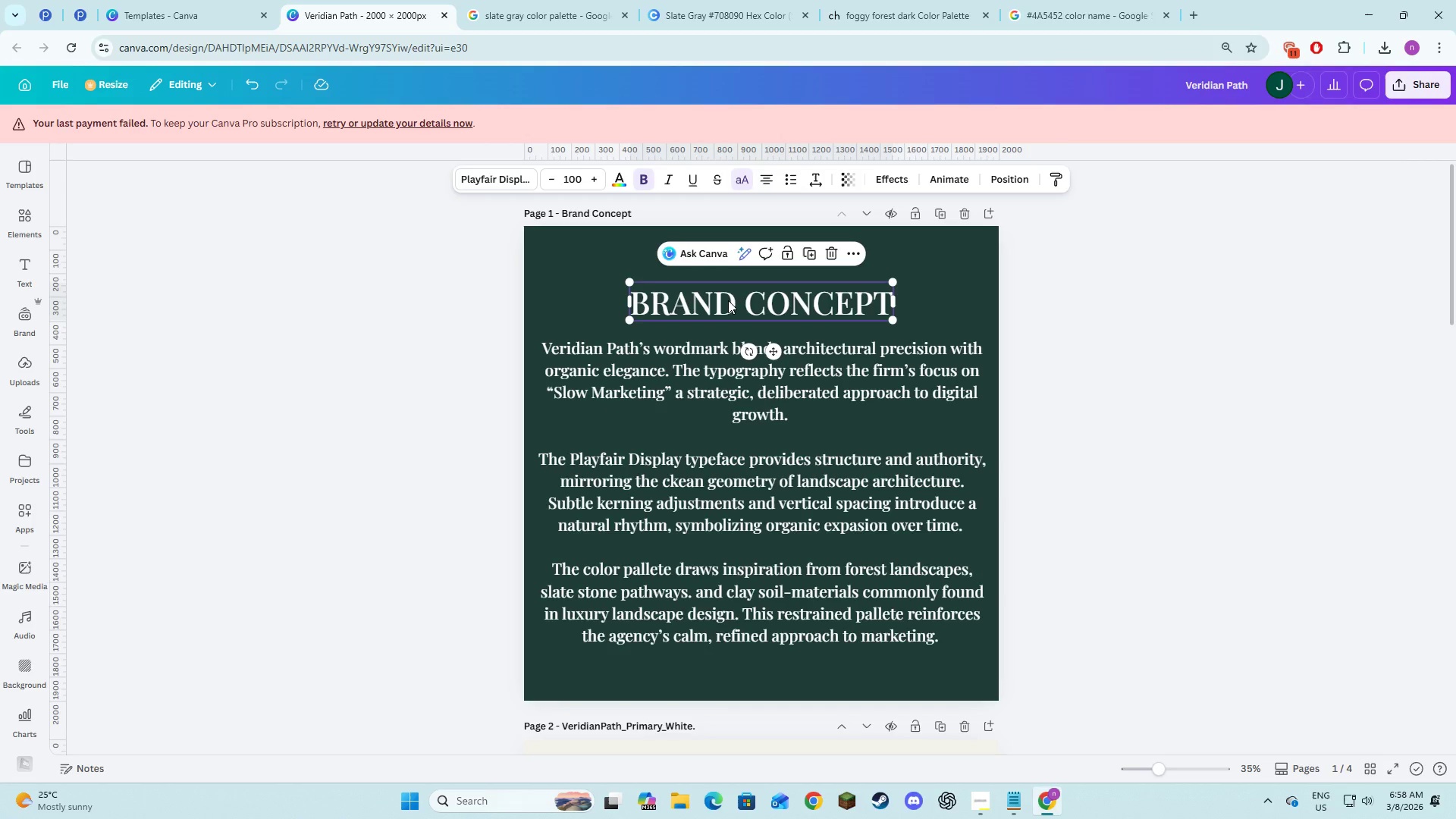 
left_click_drag(start_coordinate=[728, 300], to_coordinate=[726, 287])
 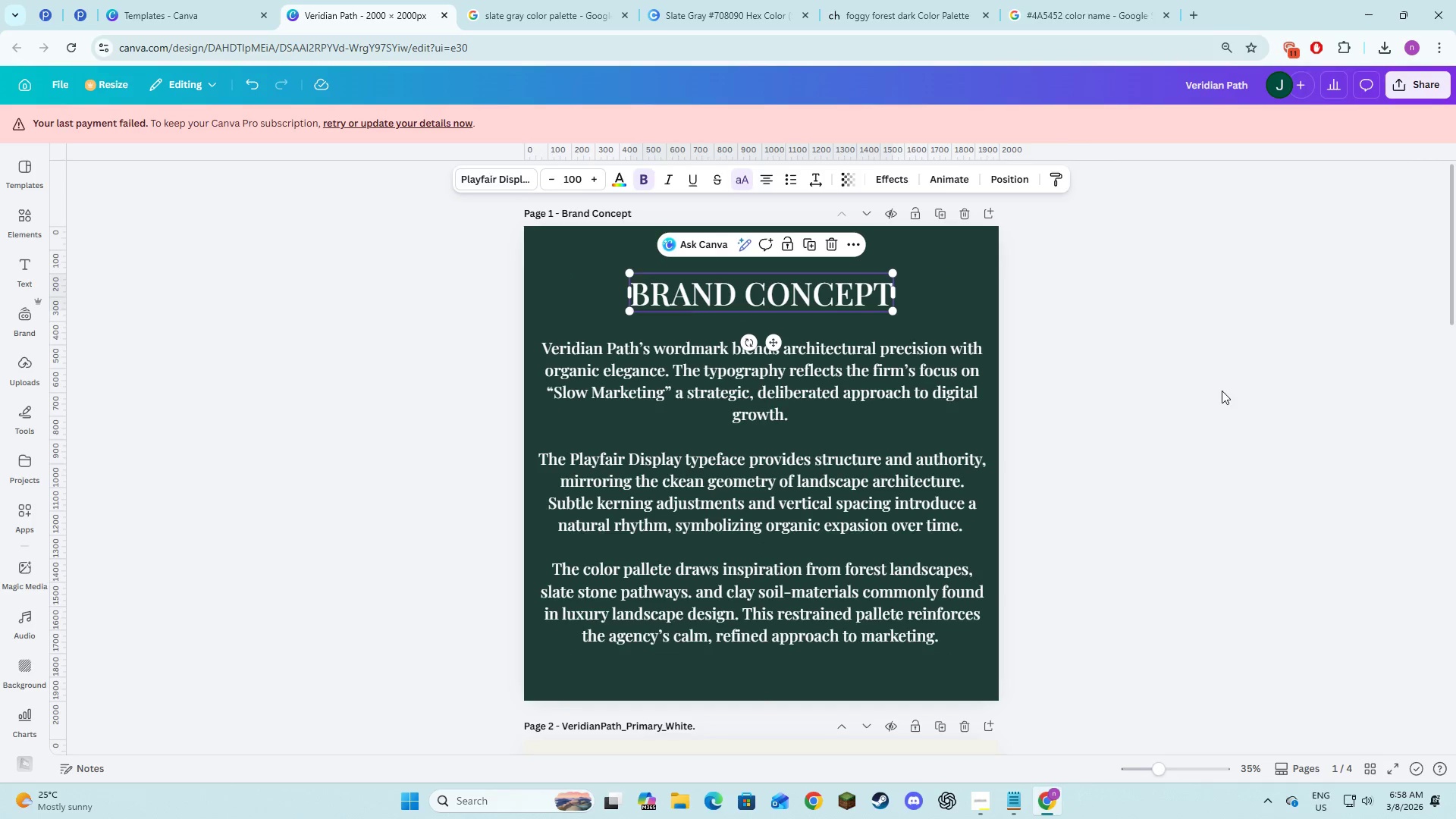 
left_click([1222, 391])
 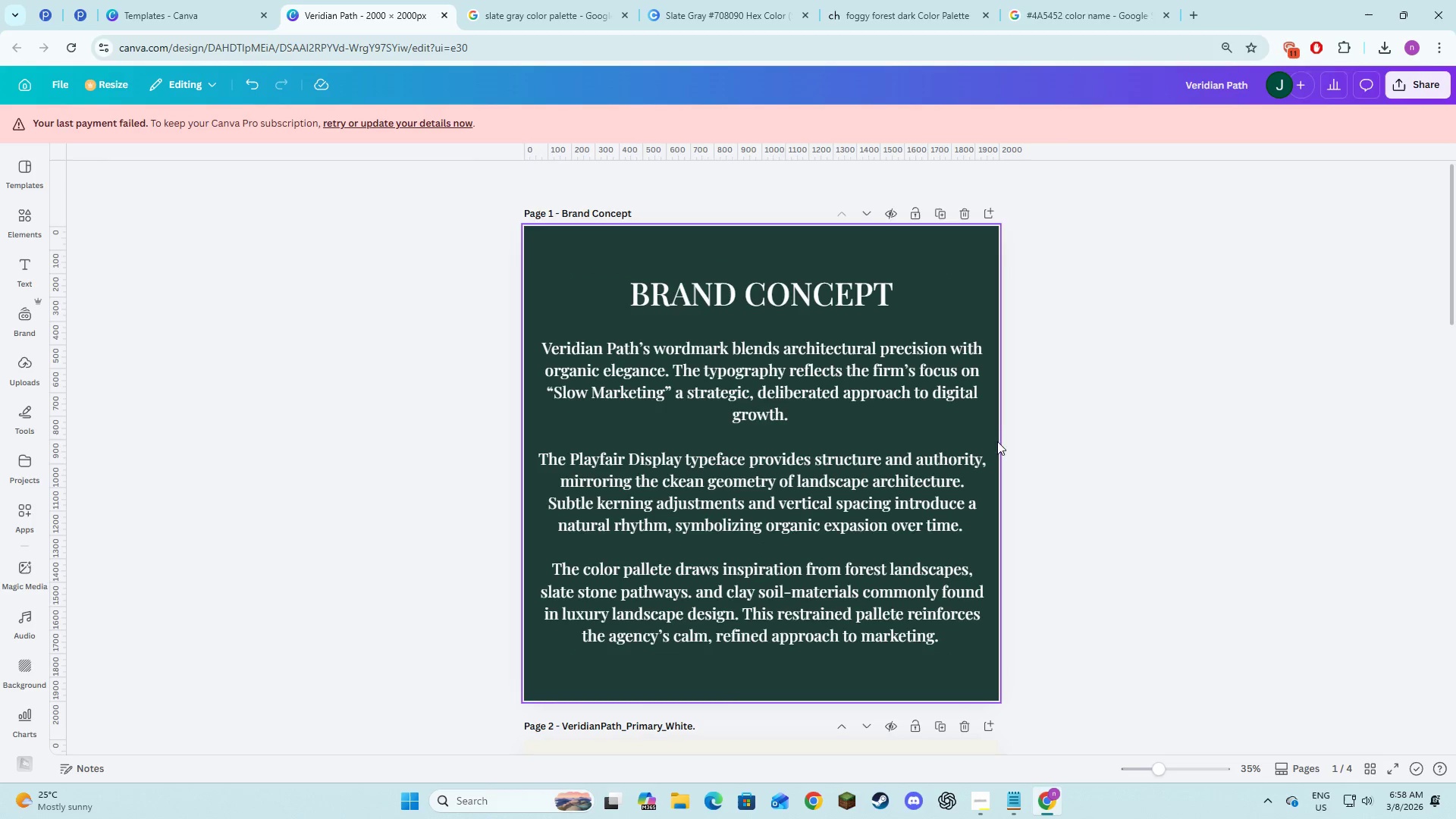 
scroll: coordinate [1035, 477], scroll_direction: down, amount: 7.0
 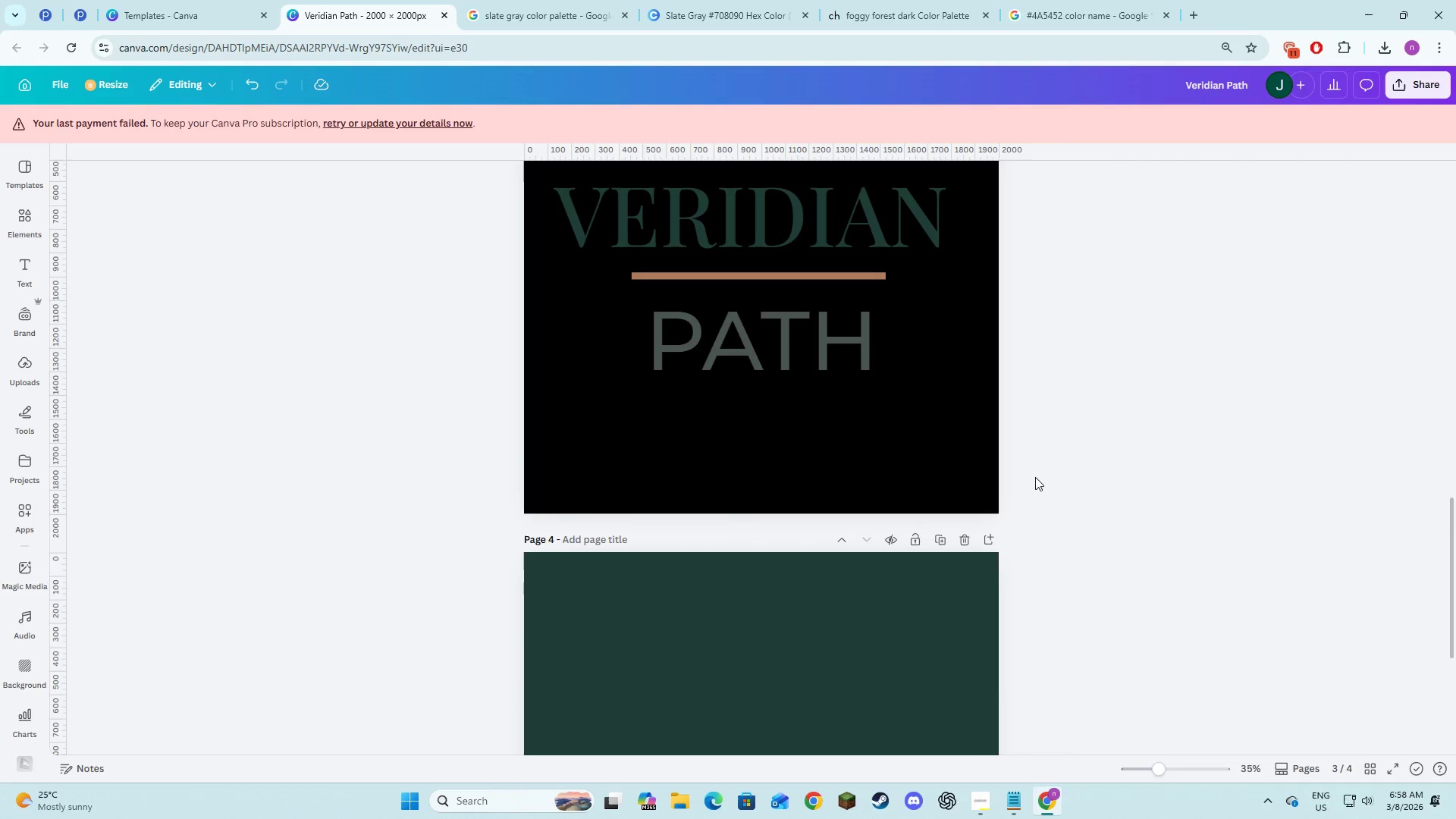 
scroll: coordinate [789, 441], scroll_direction: up, amount: 3.0
 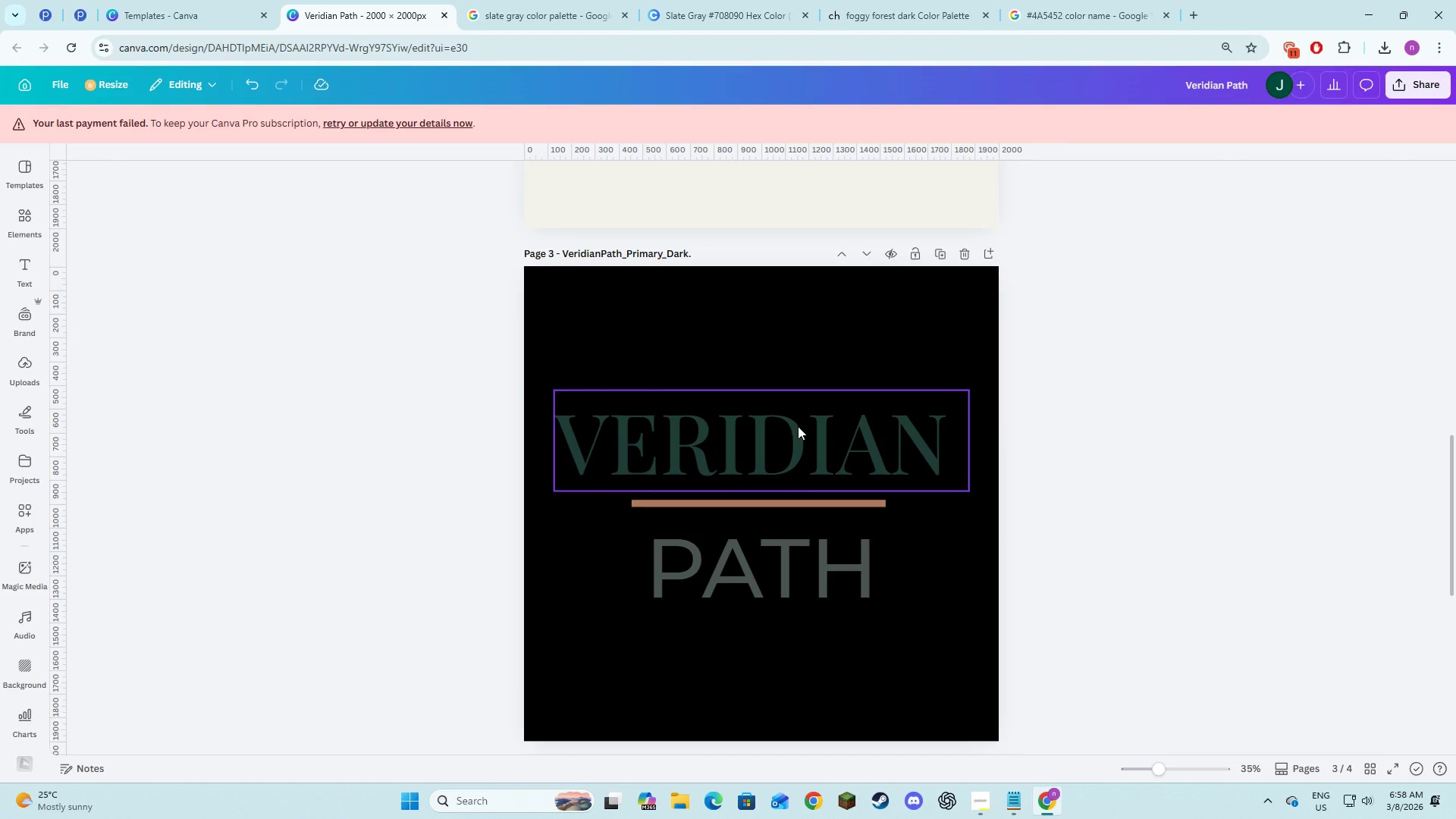 
left_click([1195, 426])
 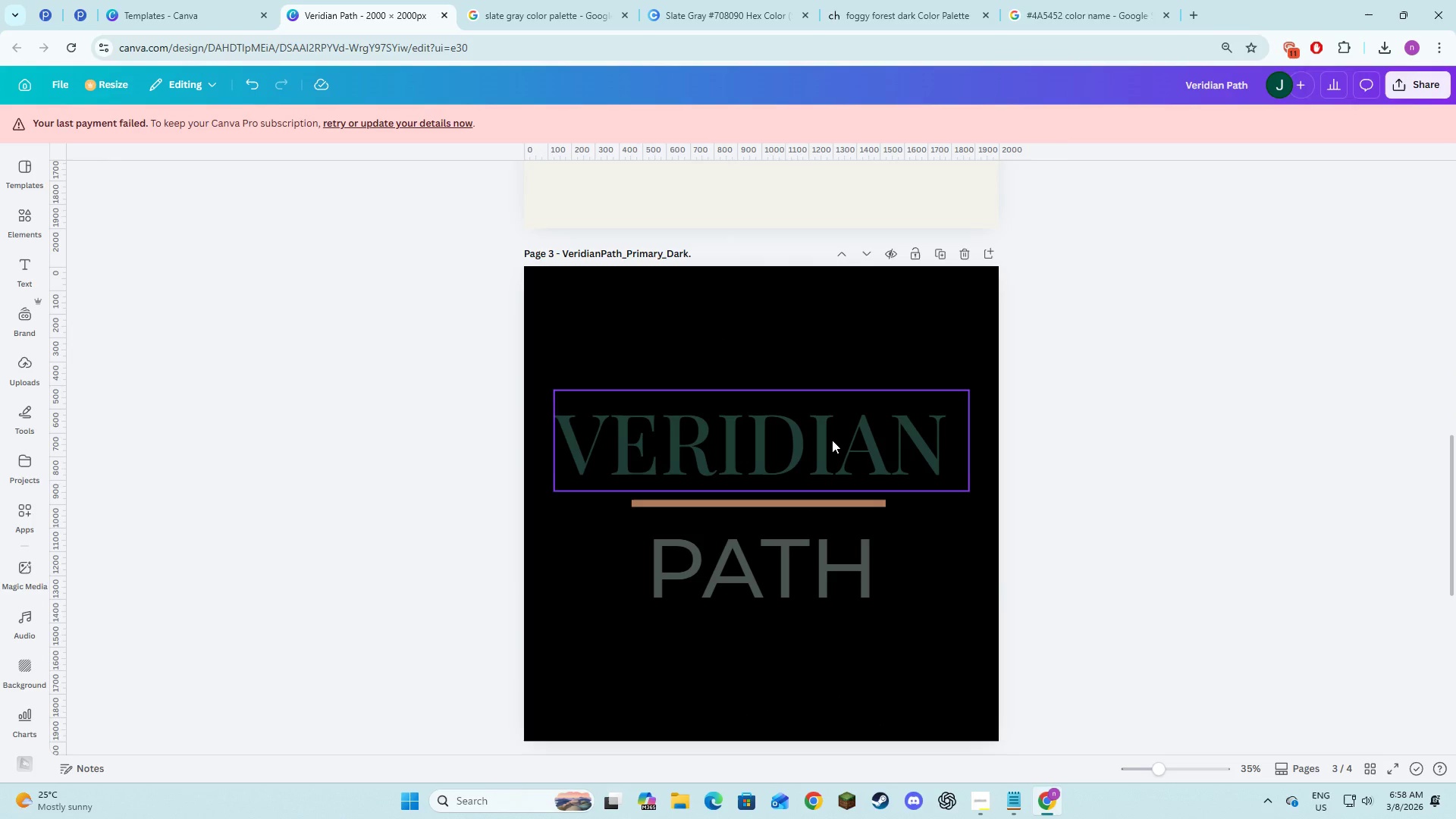 
left_click([832, 440])
 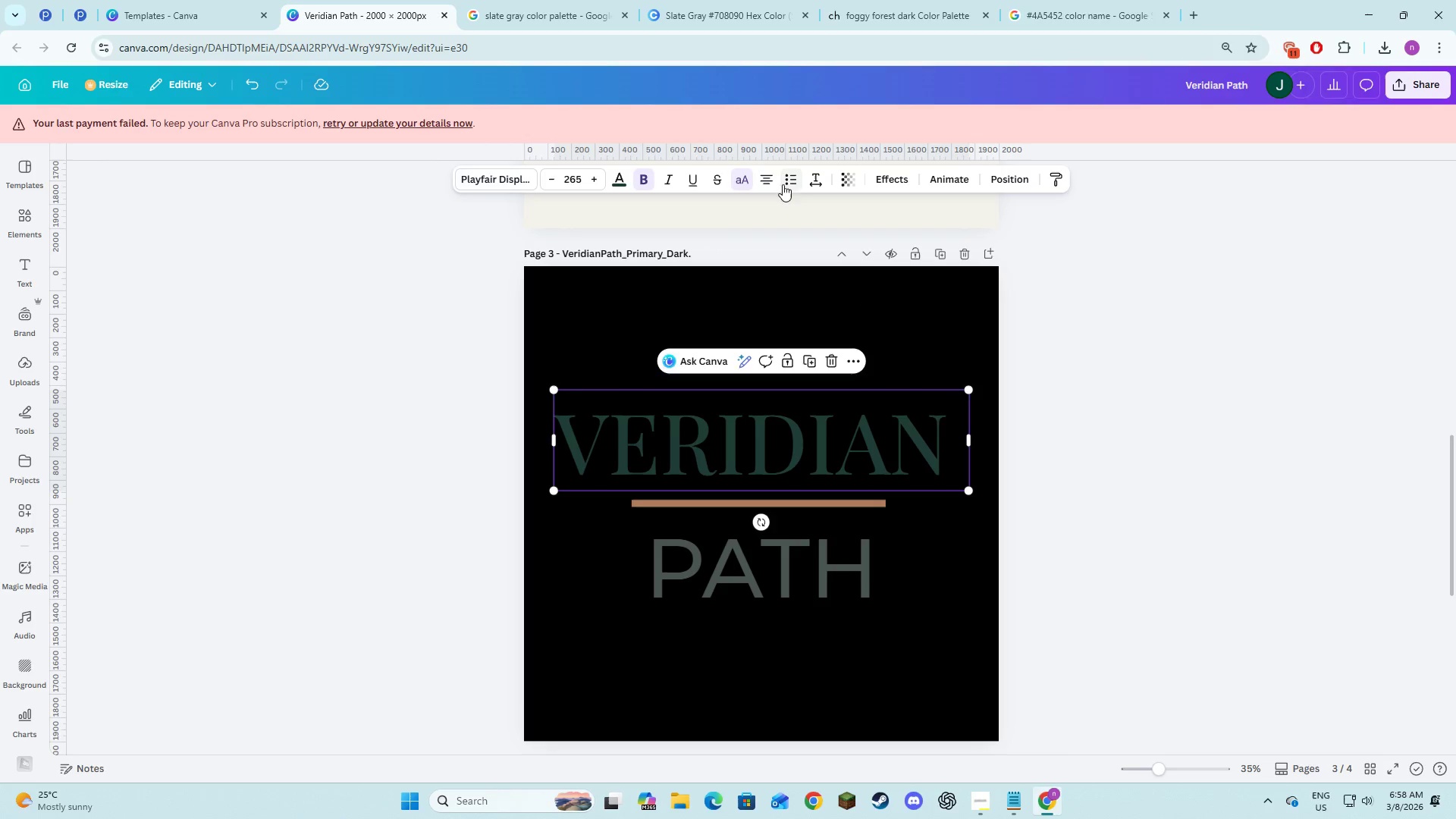 
left_click([769, 178])
 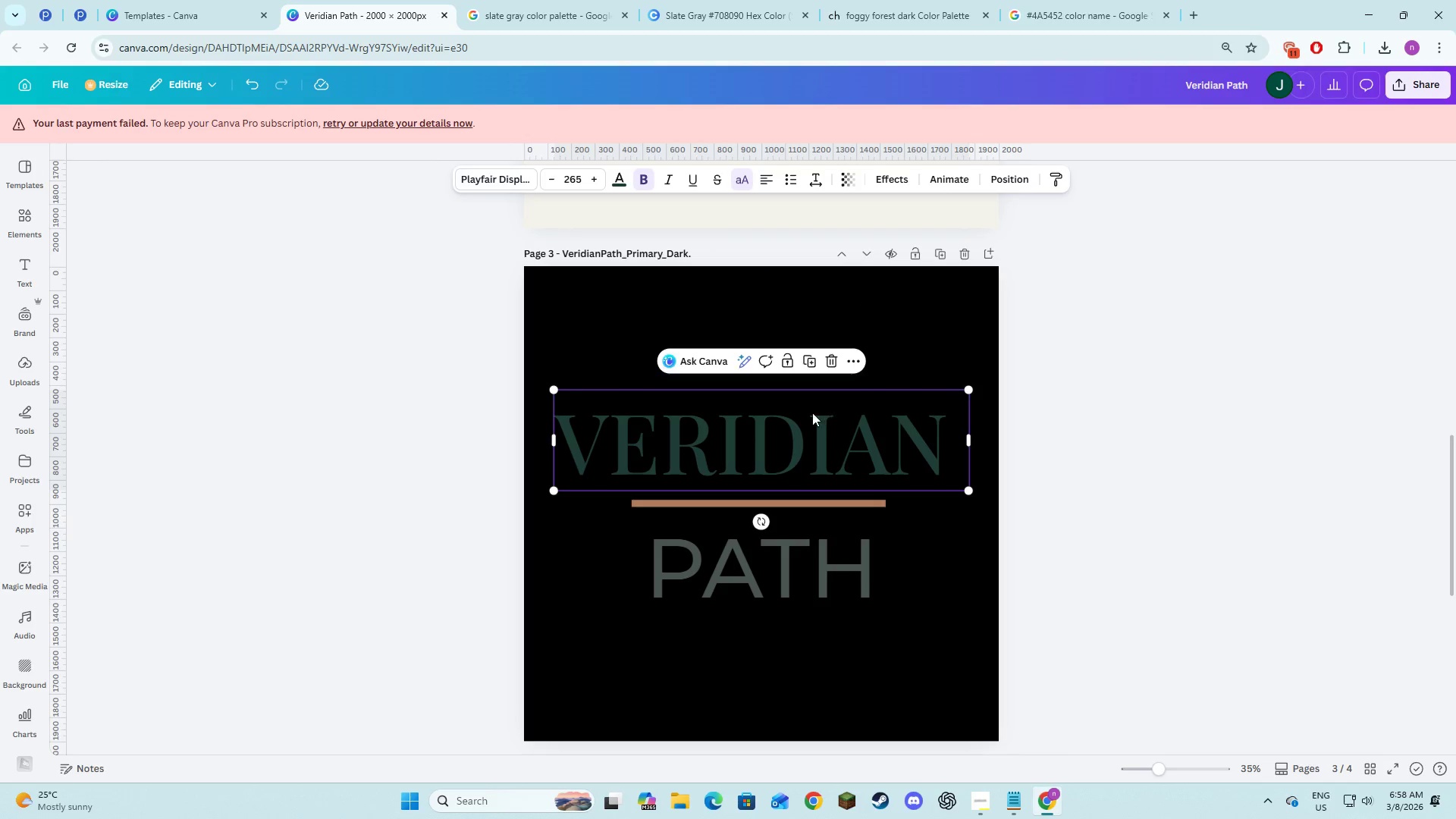 
left_click([1214, 421])
 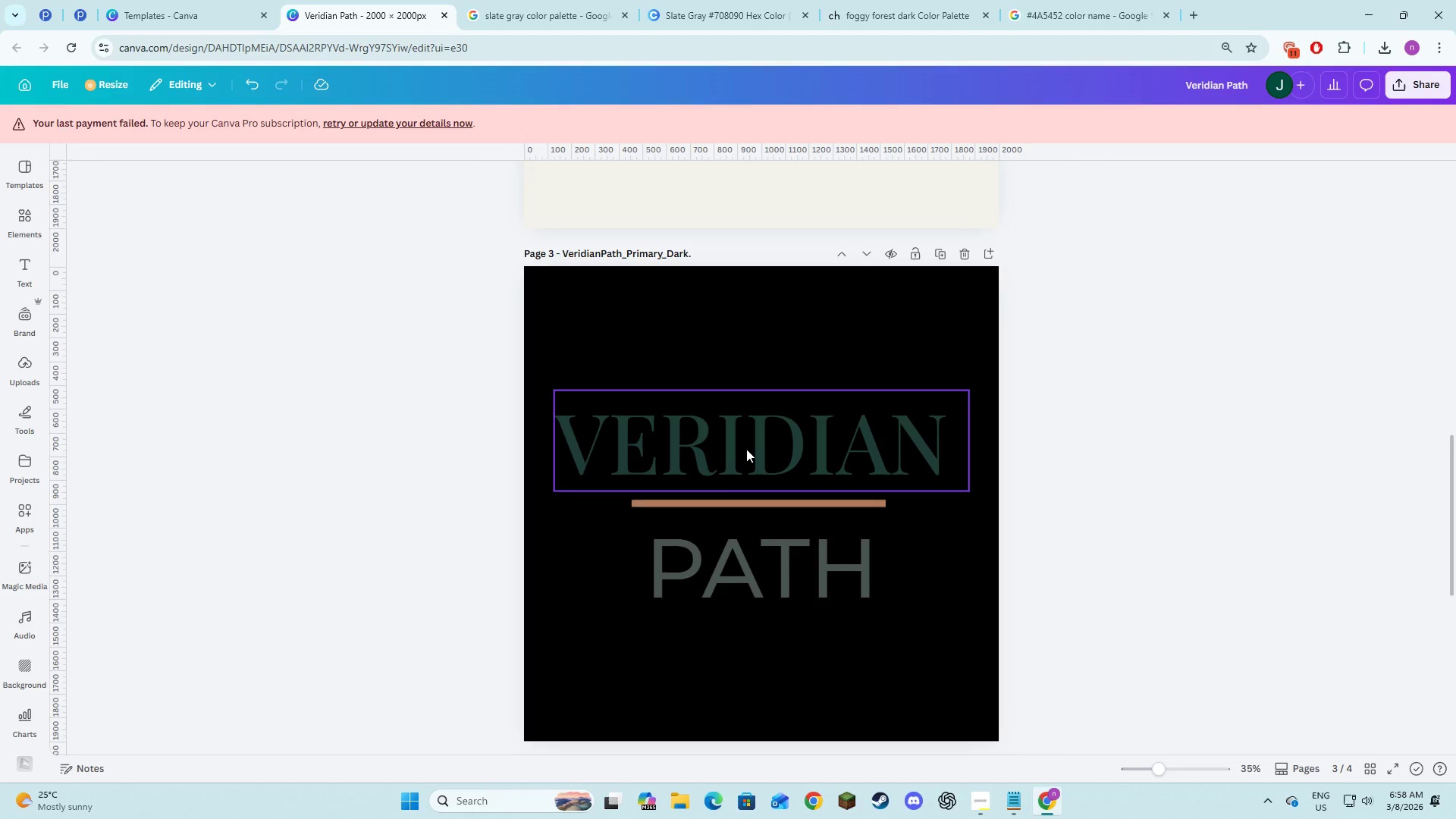 
left_click([746, 449])
 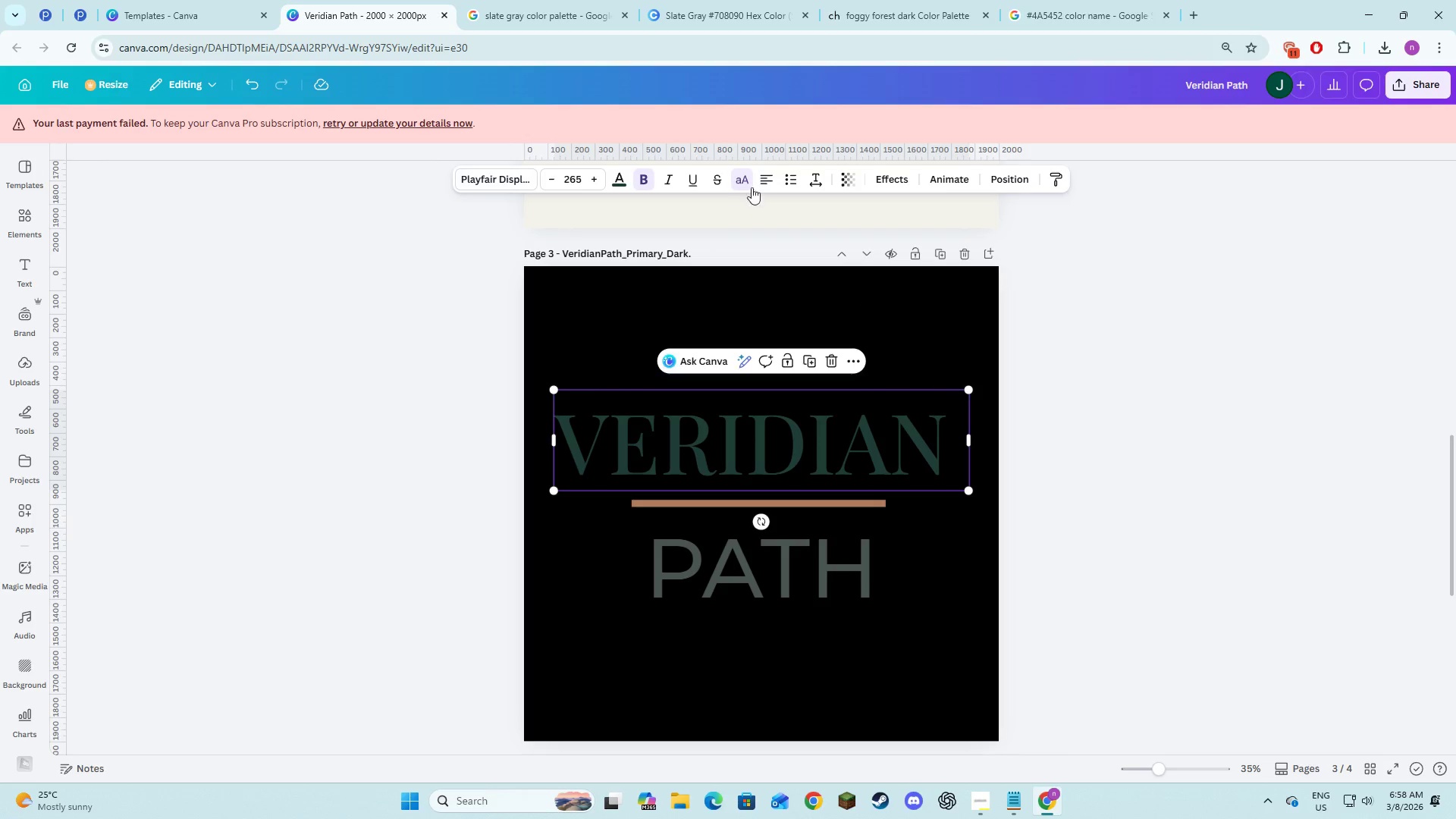 
left_click([766, 176])
 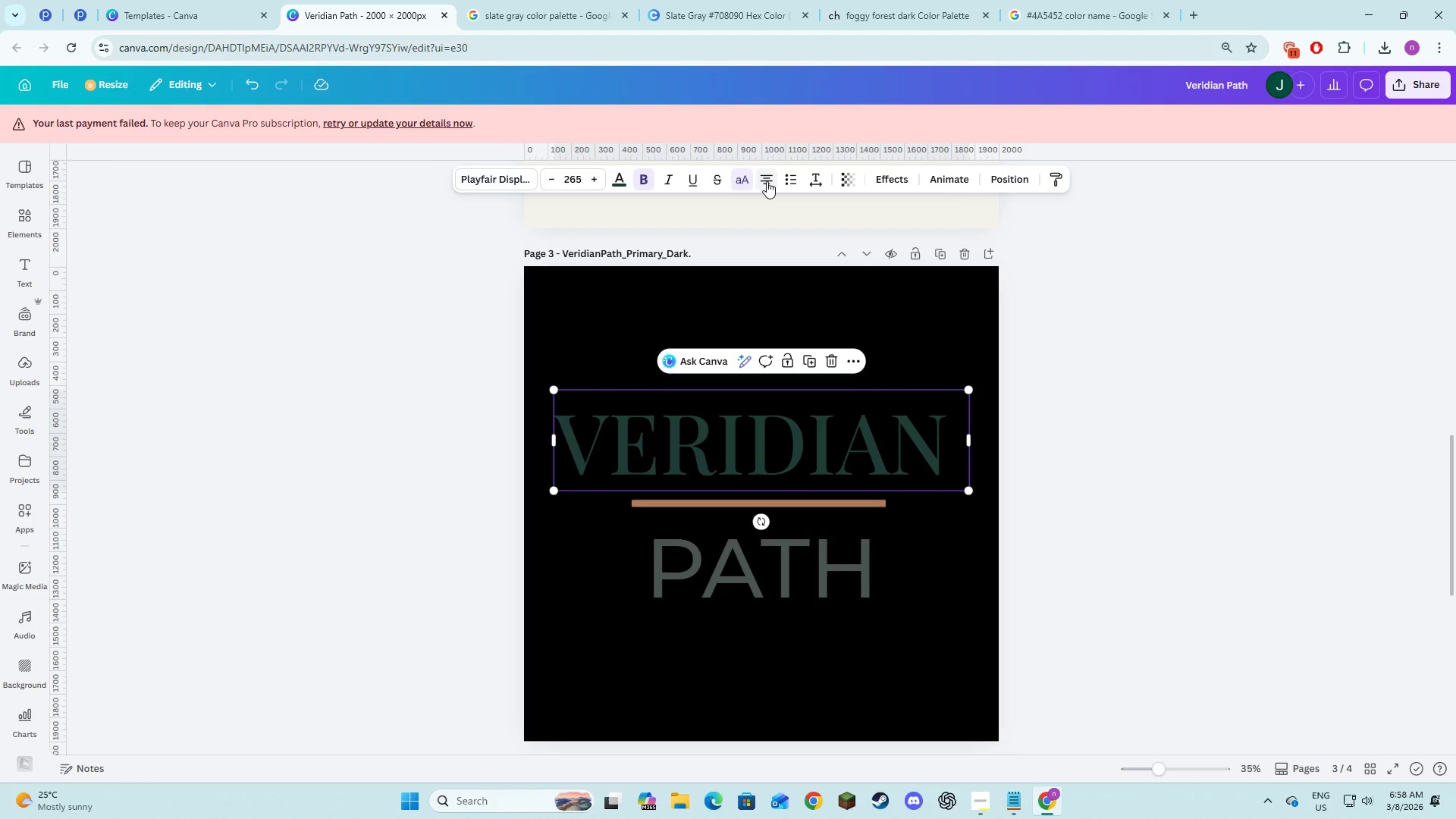 
left_click([767, 181])
 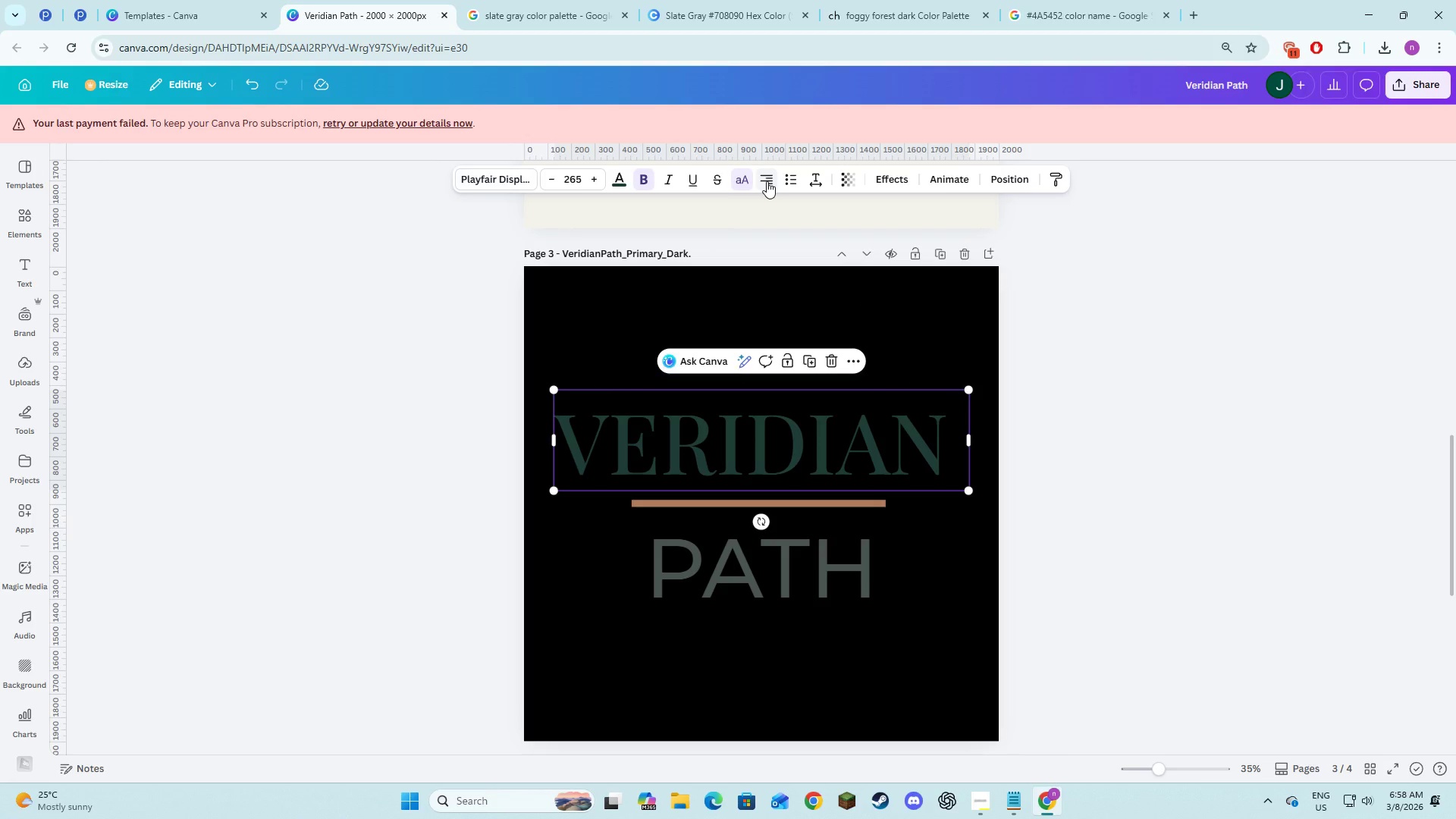 
left_click([767, 181])
 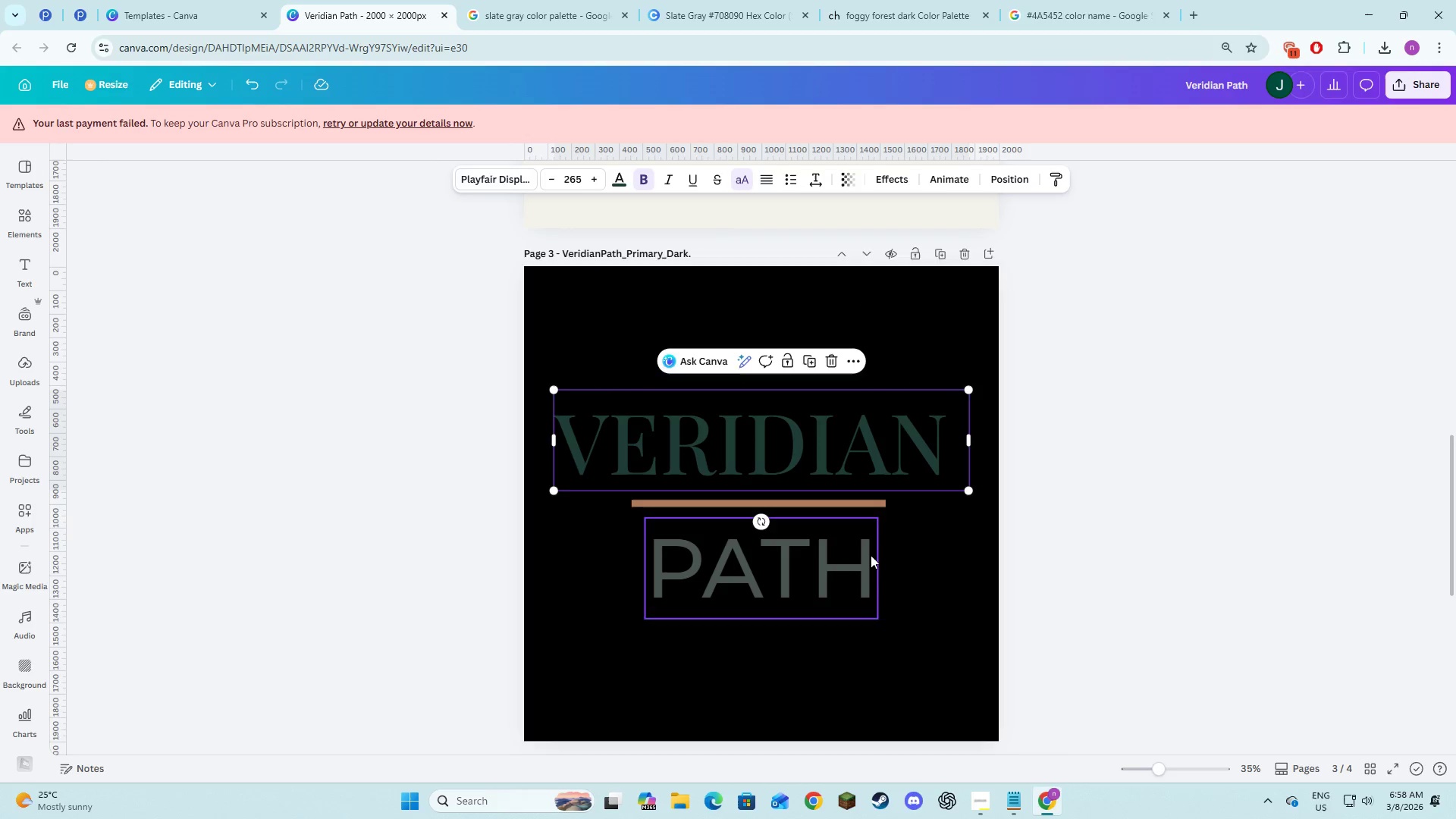 
left_click([790, 610])
 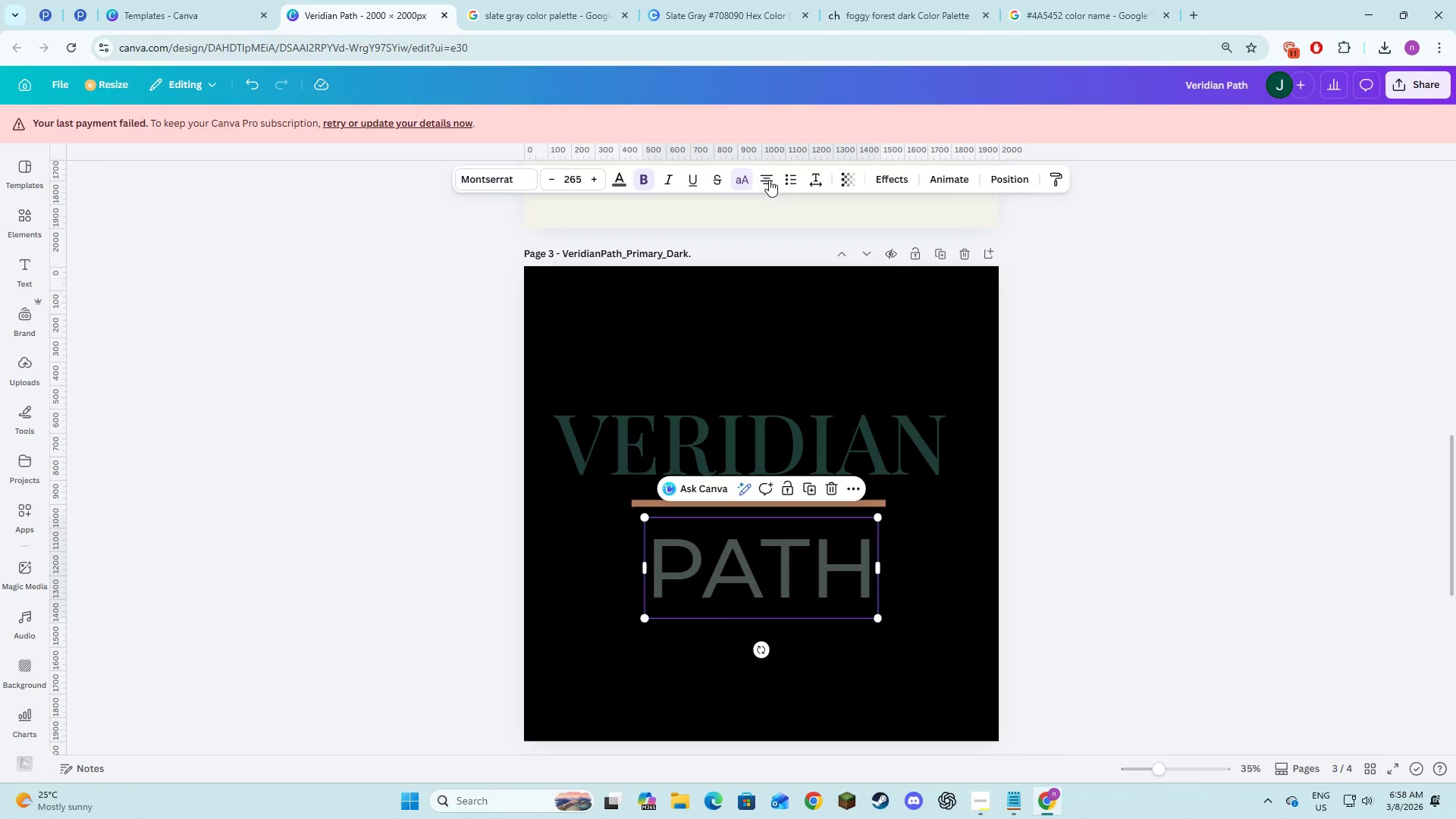 
double_click([769, 179])
 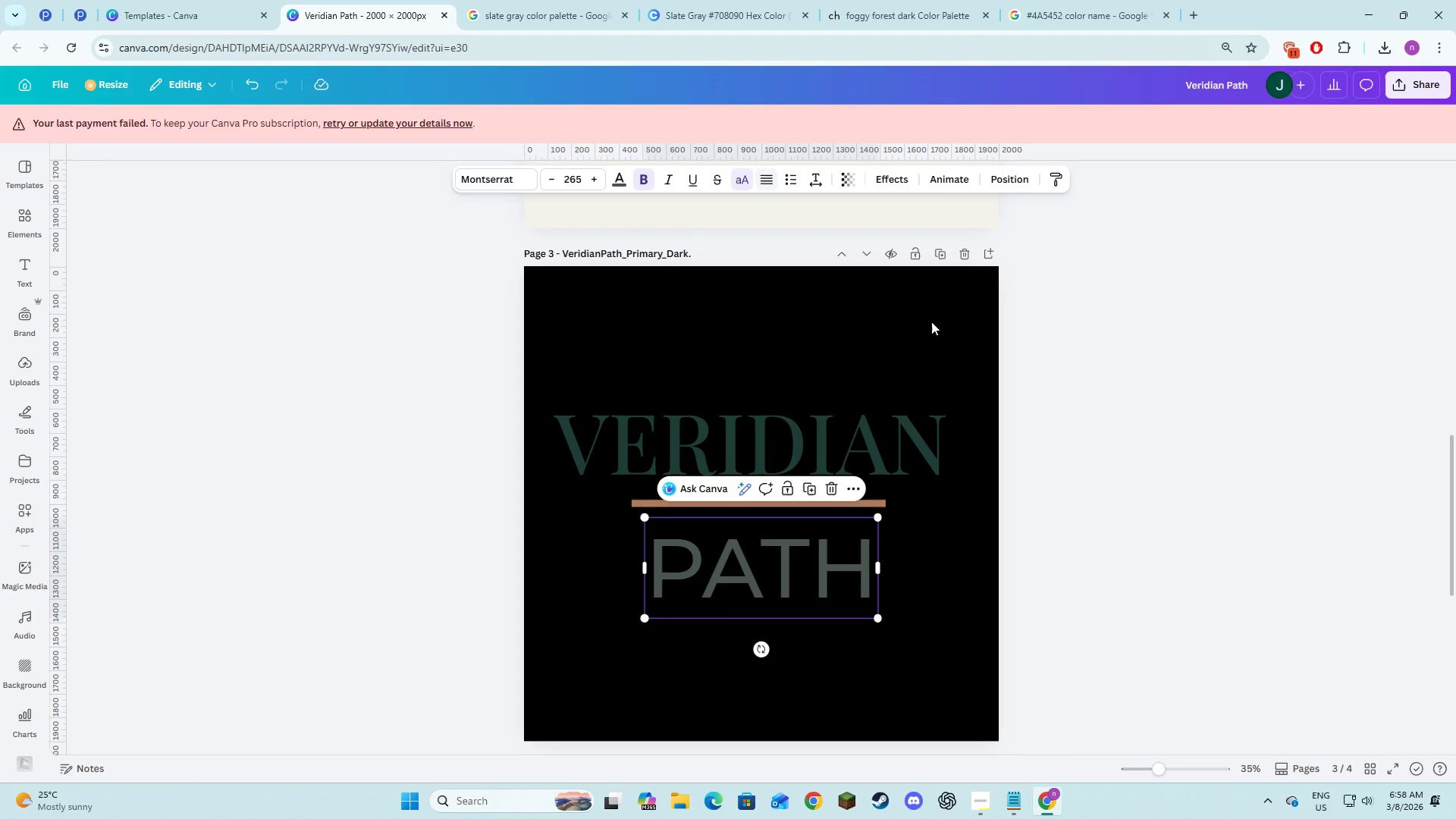 
left_click([1144, 469])
 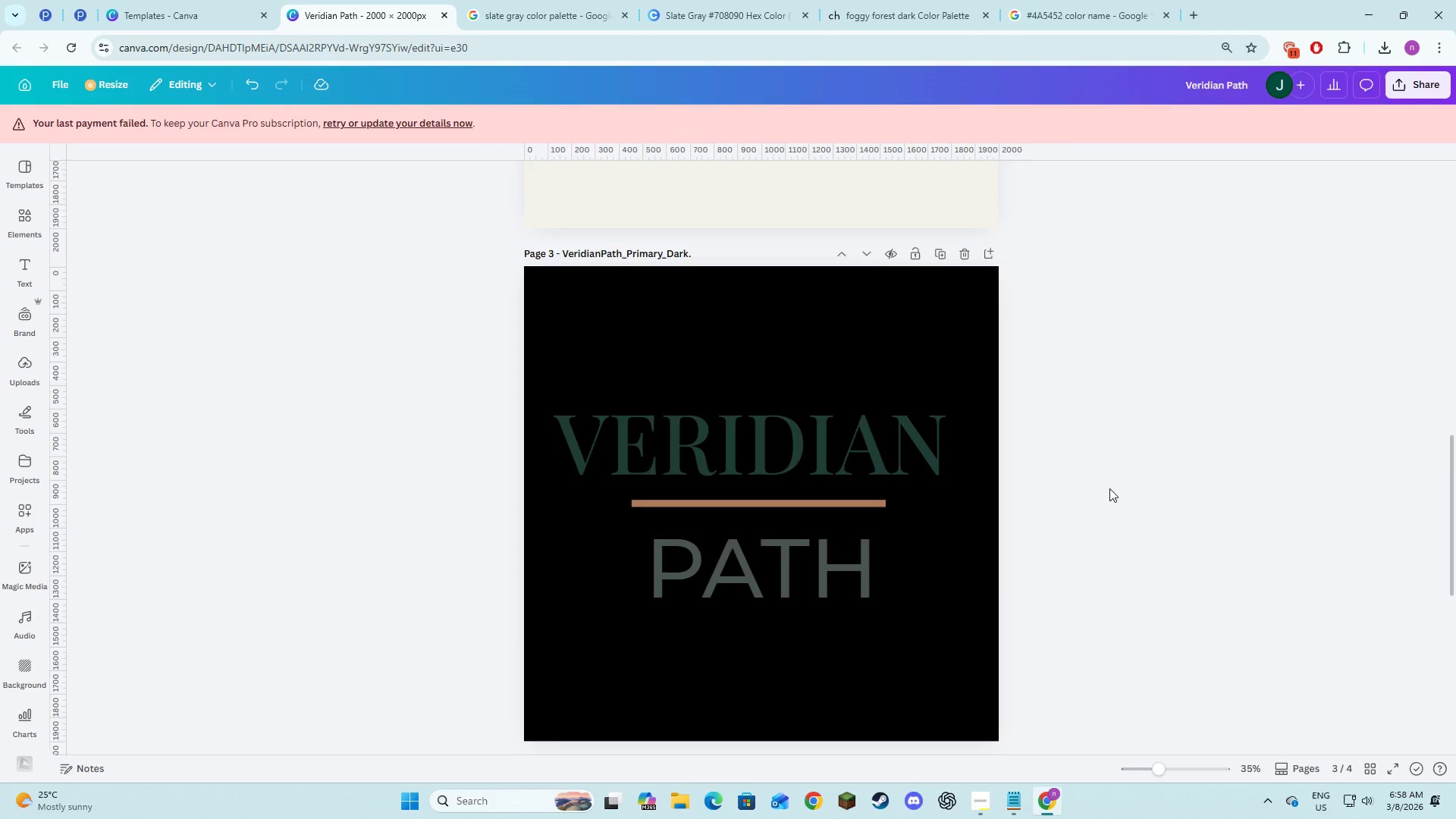 
key(Alt+AltLeft)
 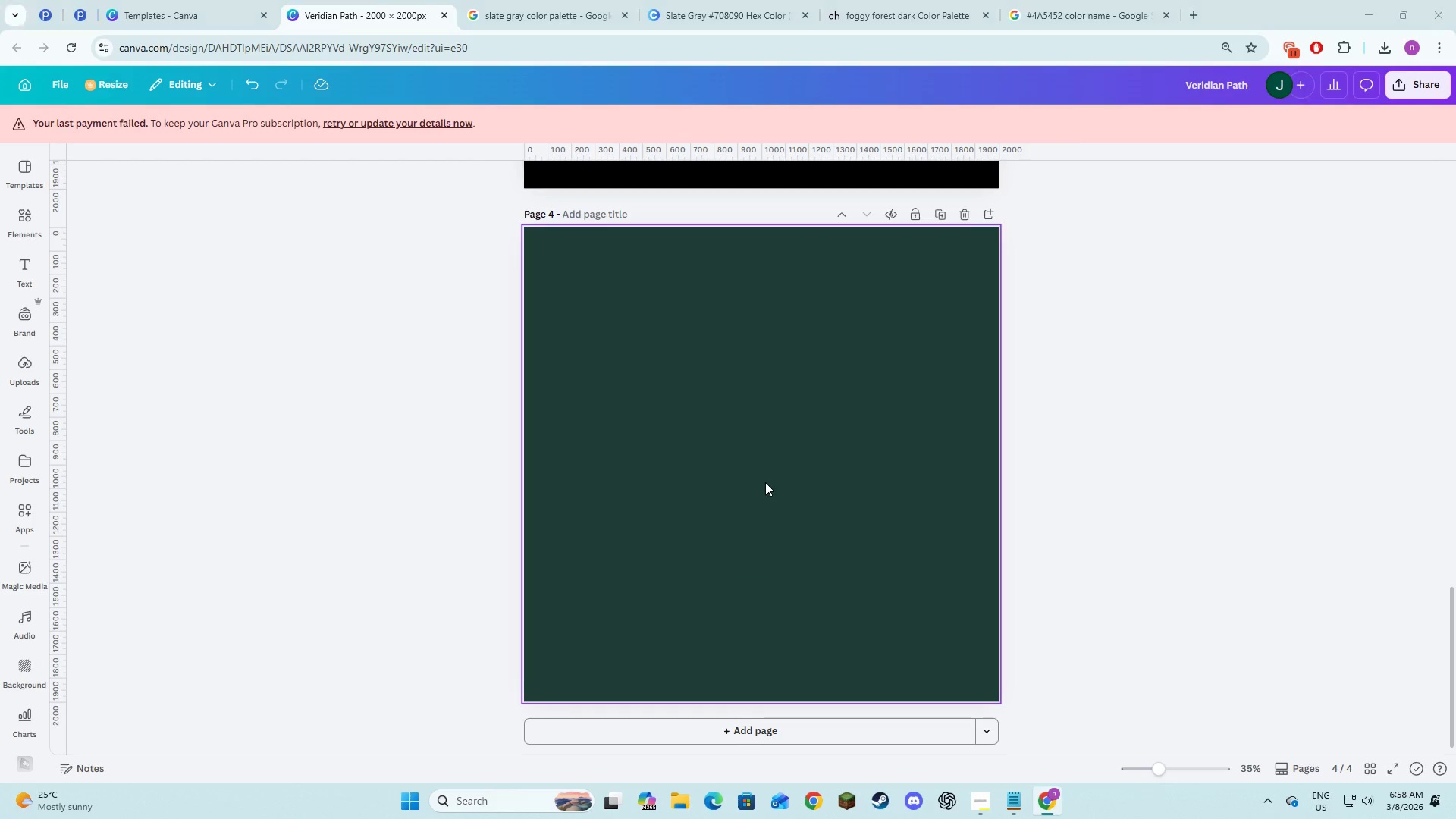 
scroll: coordinate [1109, 488], scroll_direction: down, amount: 8.0
 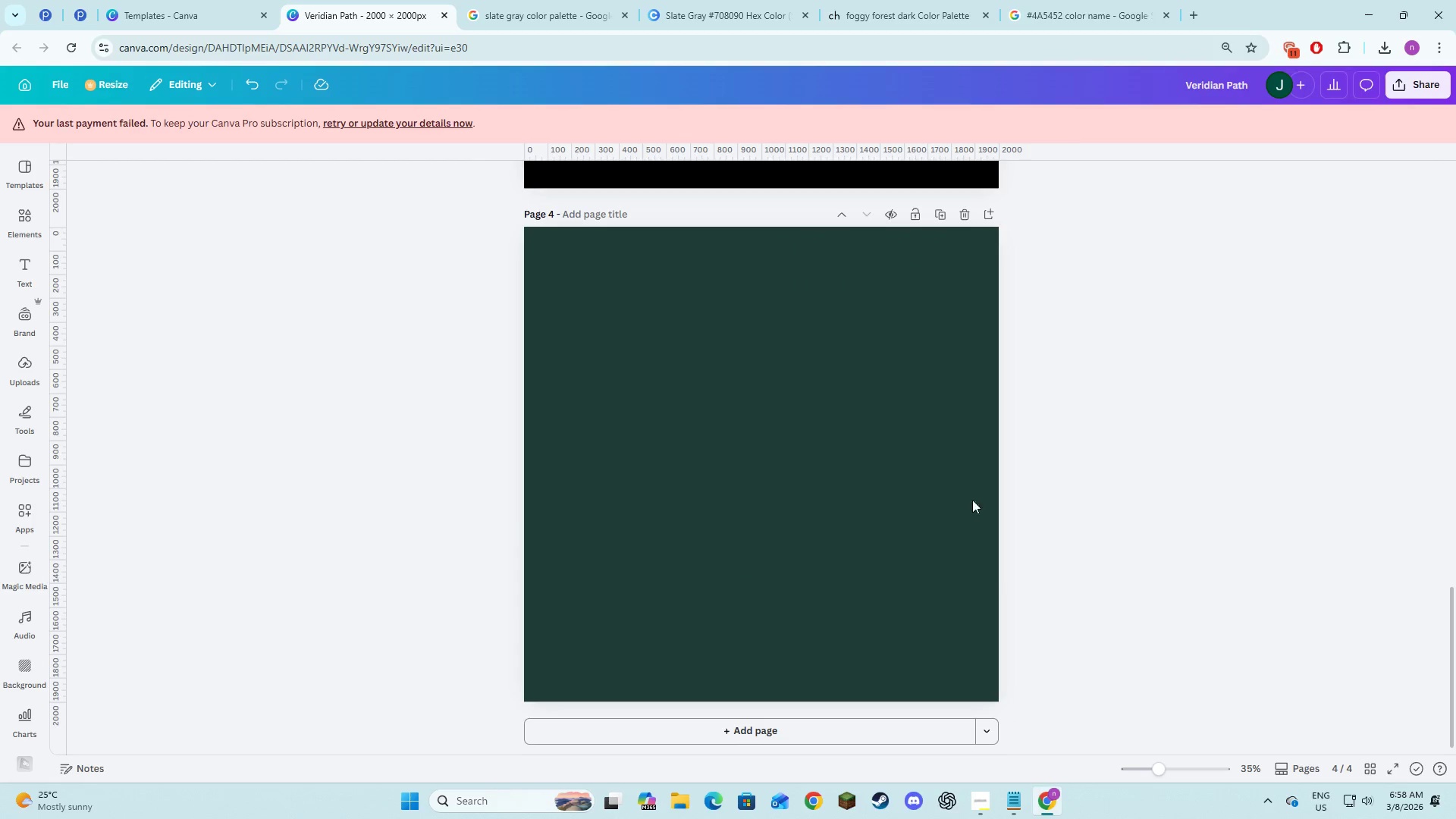 
key(Alt+Tab)
 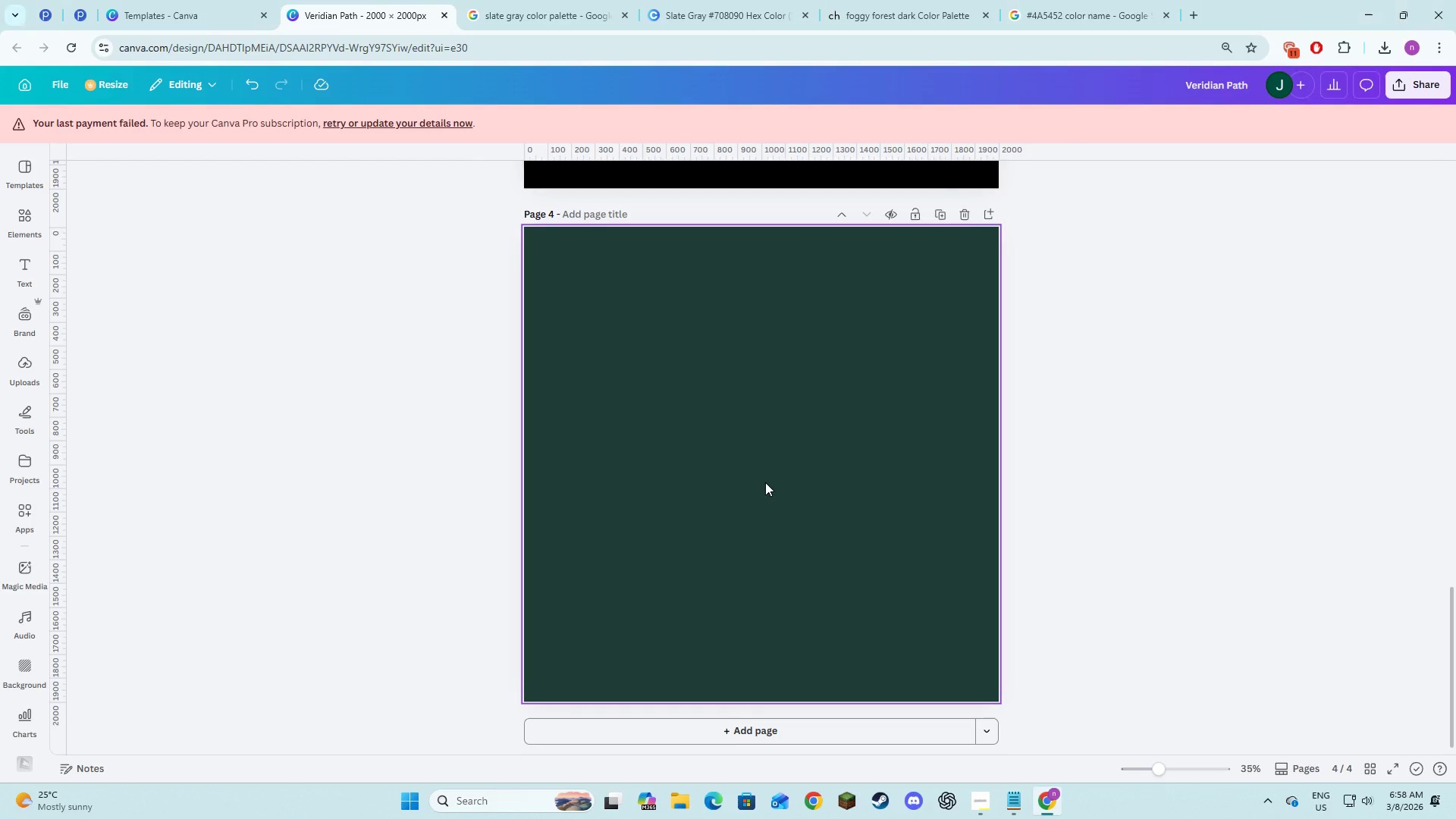 
left_click([765, 482])
 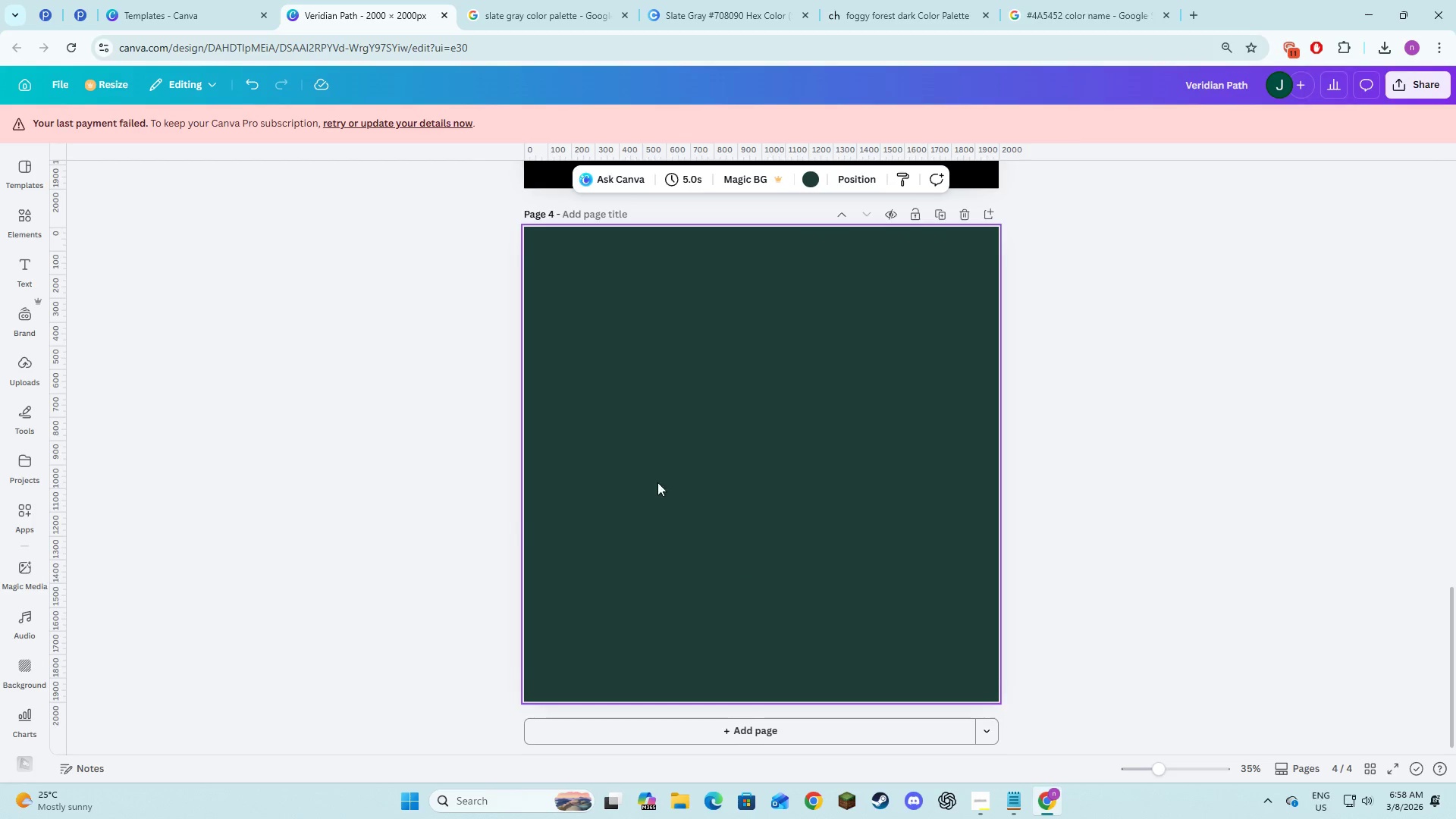 
key(Alt+Tab)
 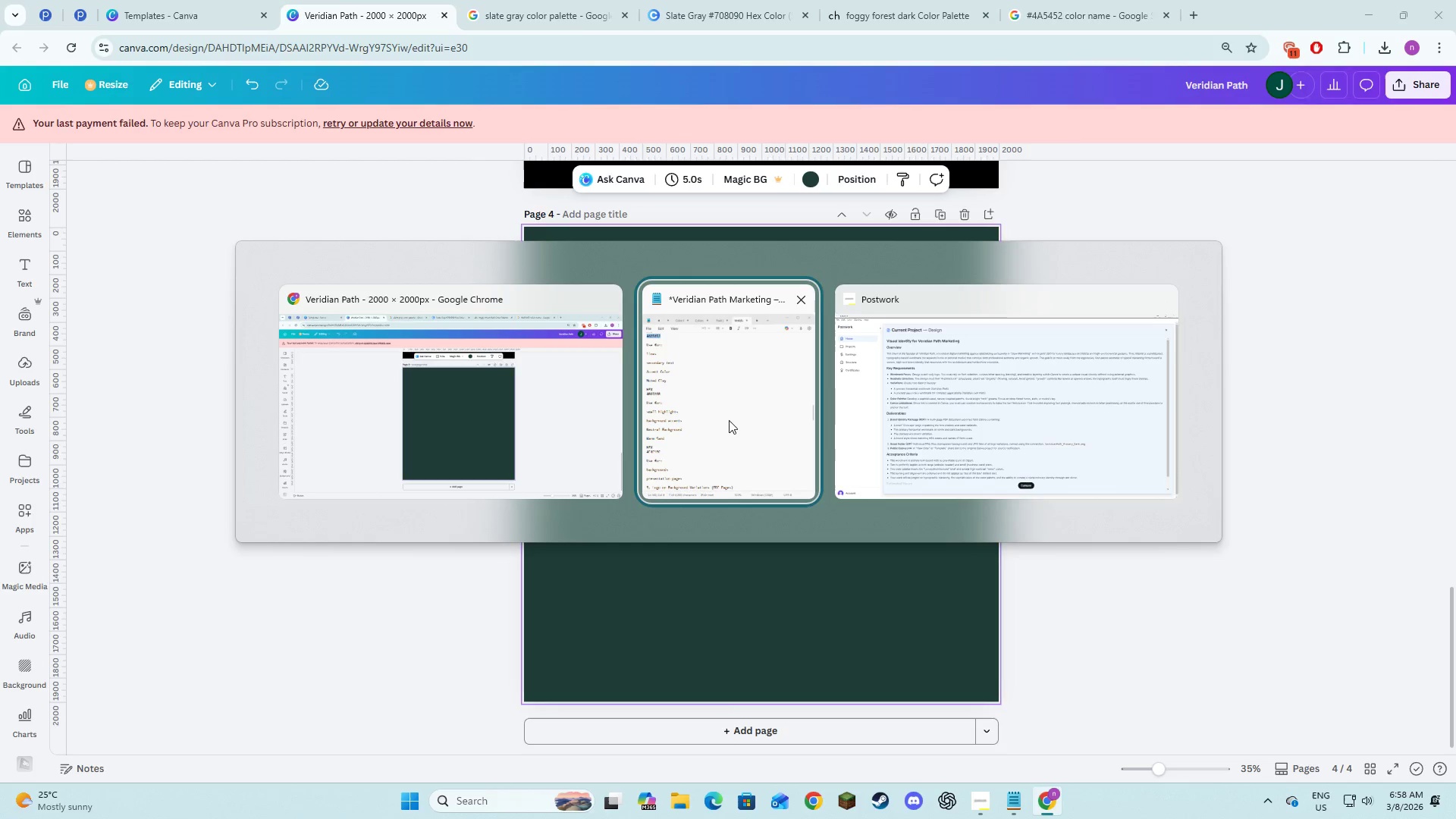 
left_click([947, 421])